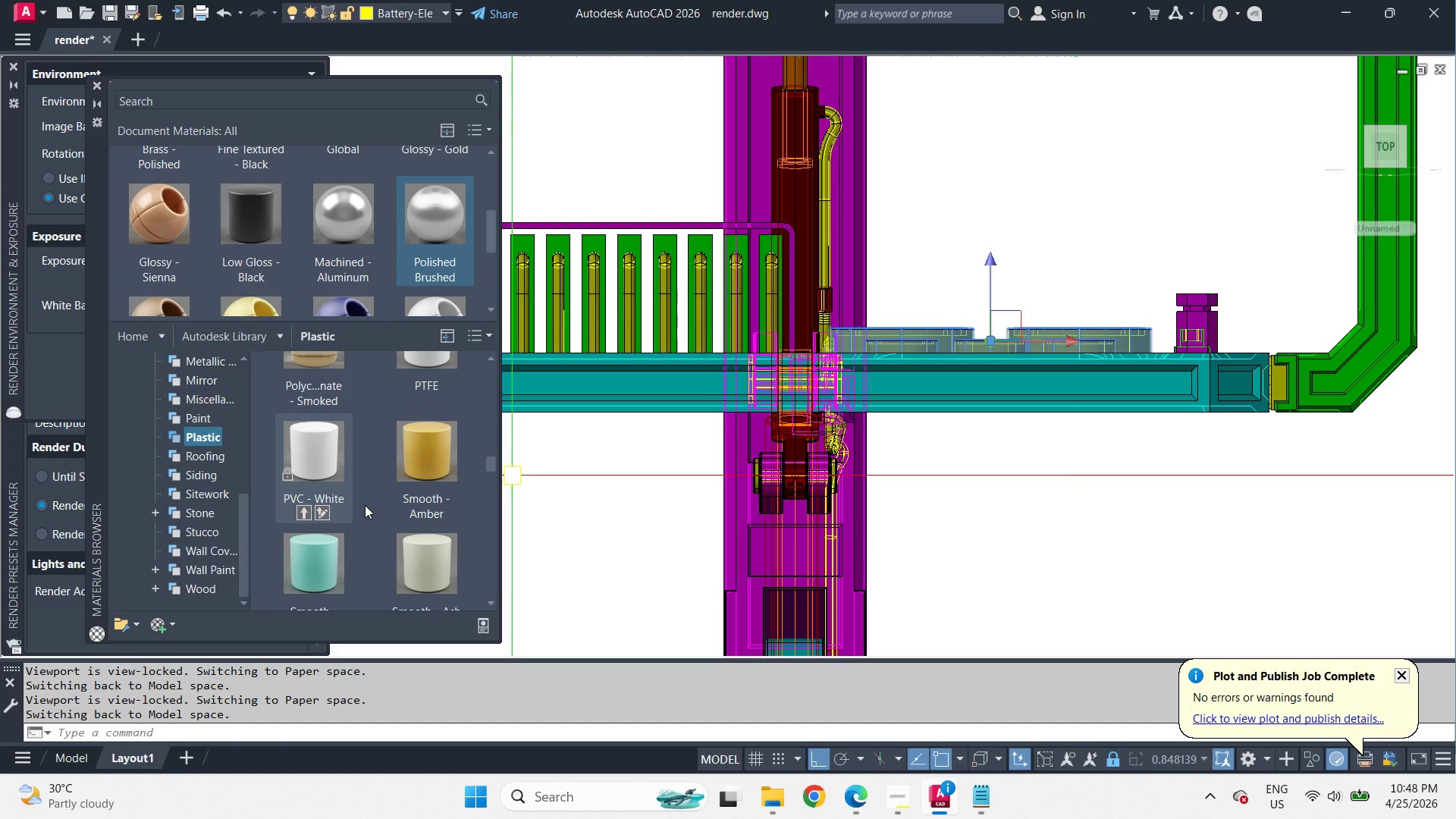 
right_click([414, 406])
 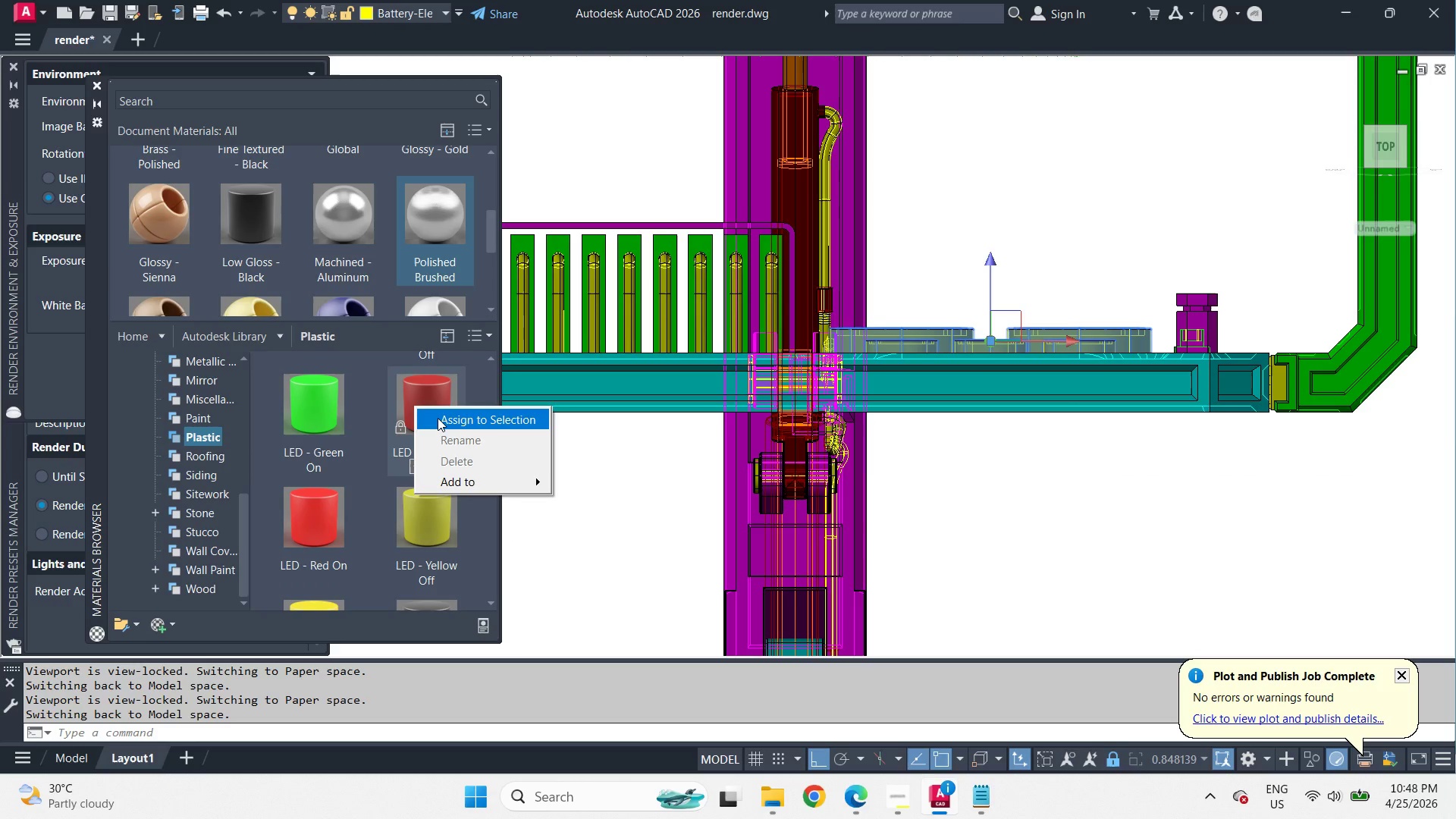 
scroll: coordinate [365, 505], scroll_direction: up, amount: 2.0
 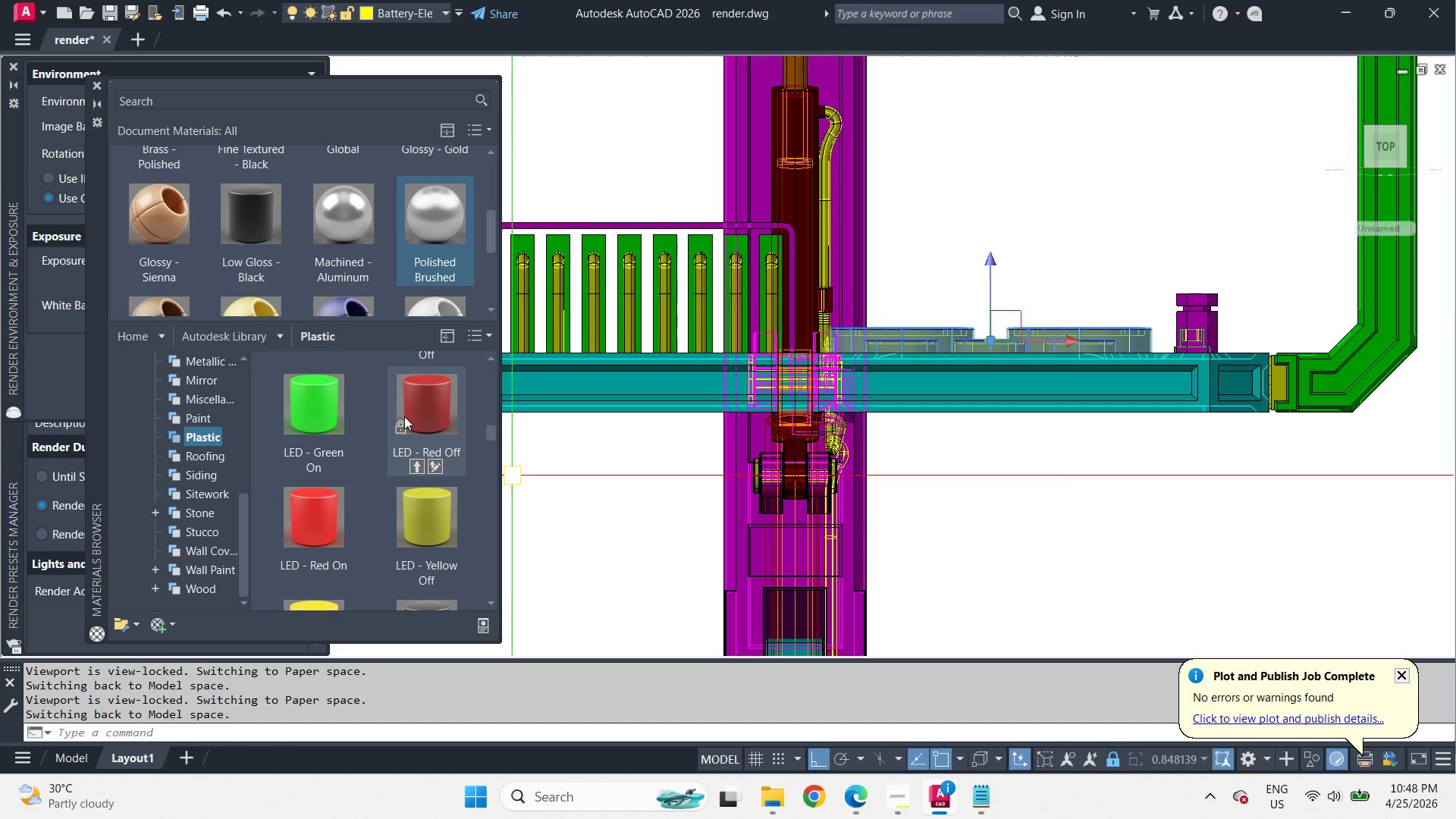 
left_click([438, 418])
 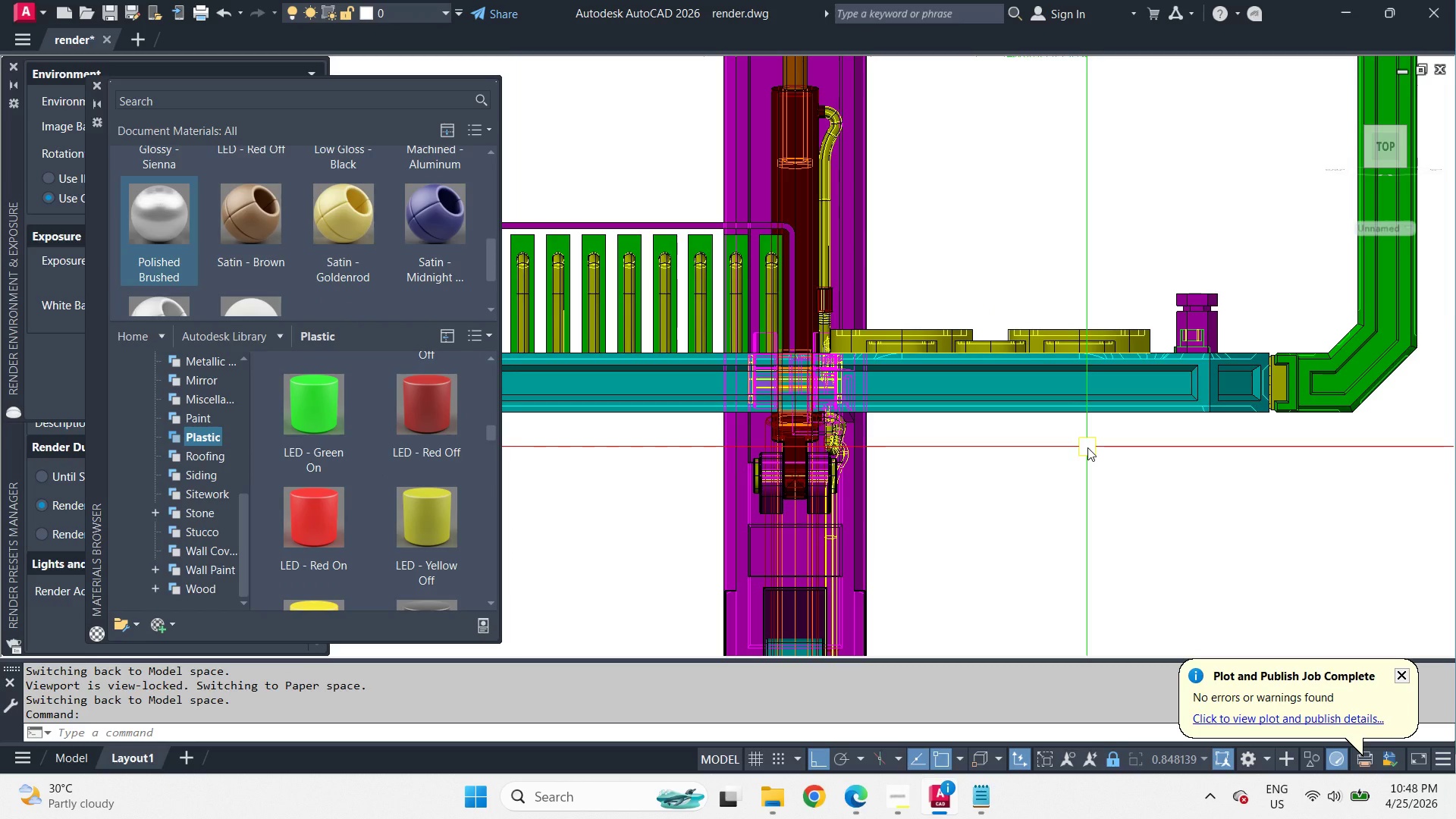 
type(rr )
 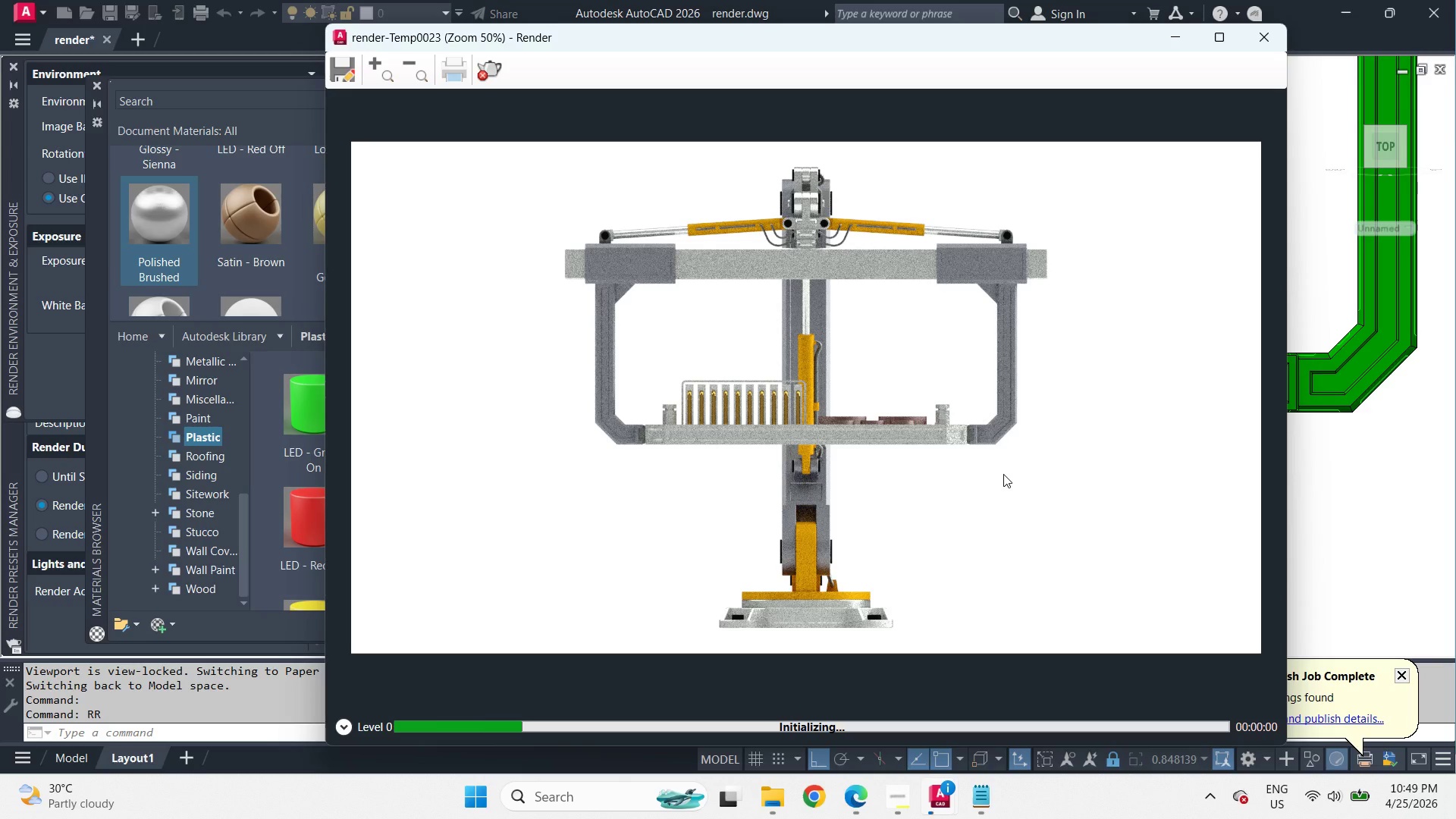 
wait(6.97)
 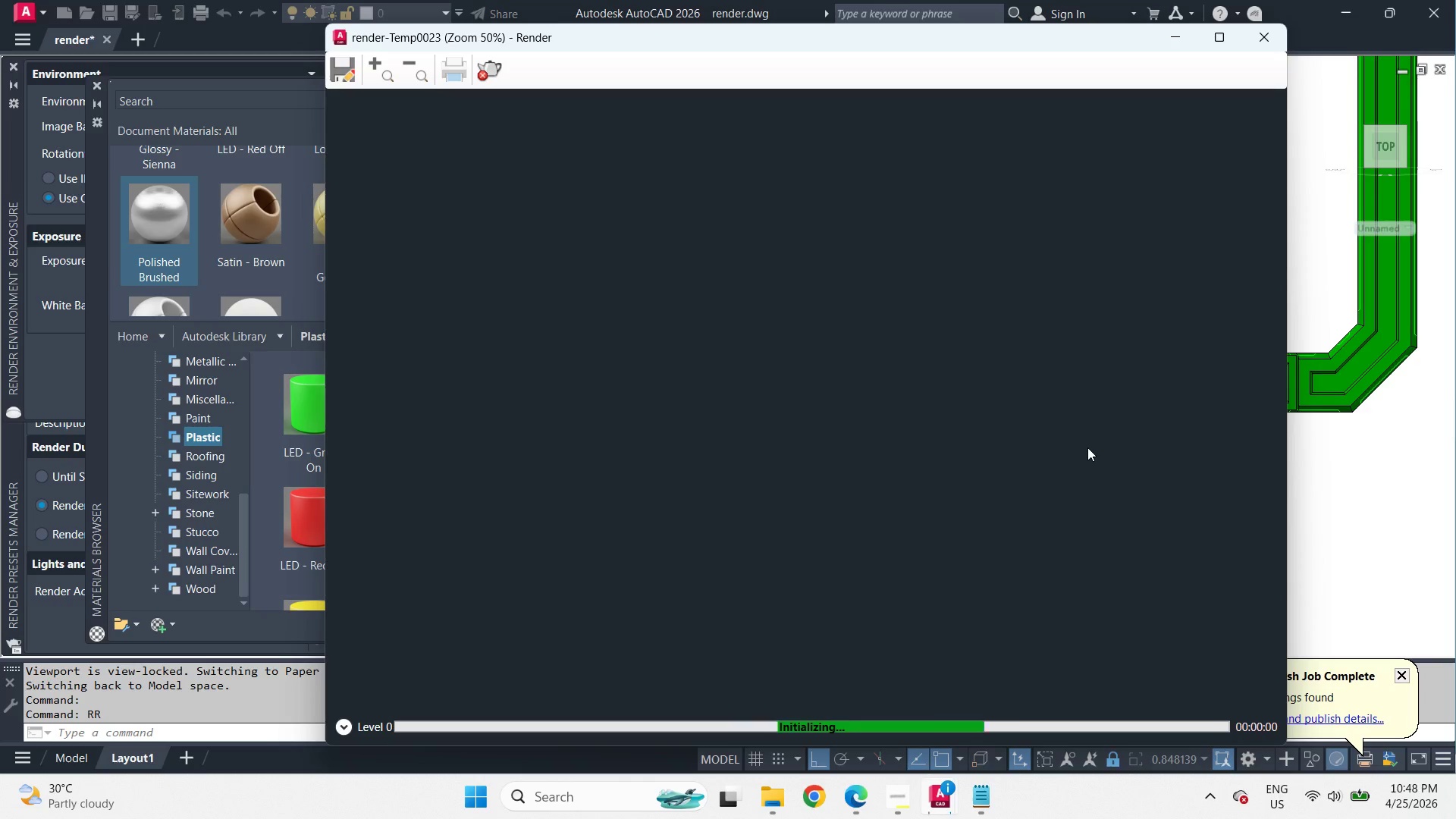 
scroll: coordinate [965, 435], scroll_direction: up, amount: 4.0
 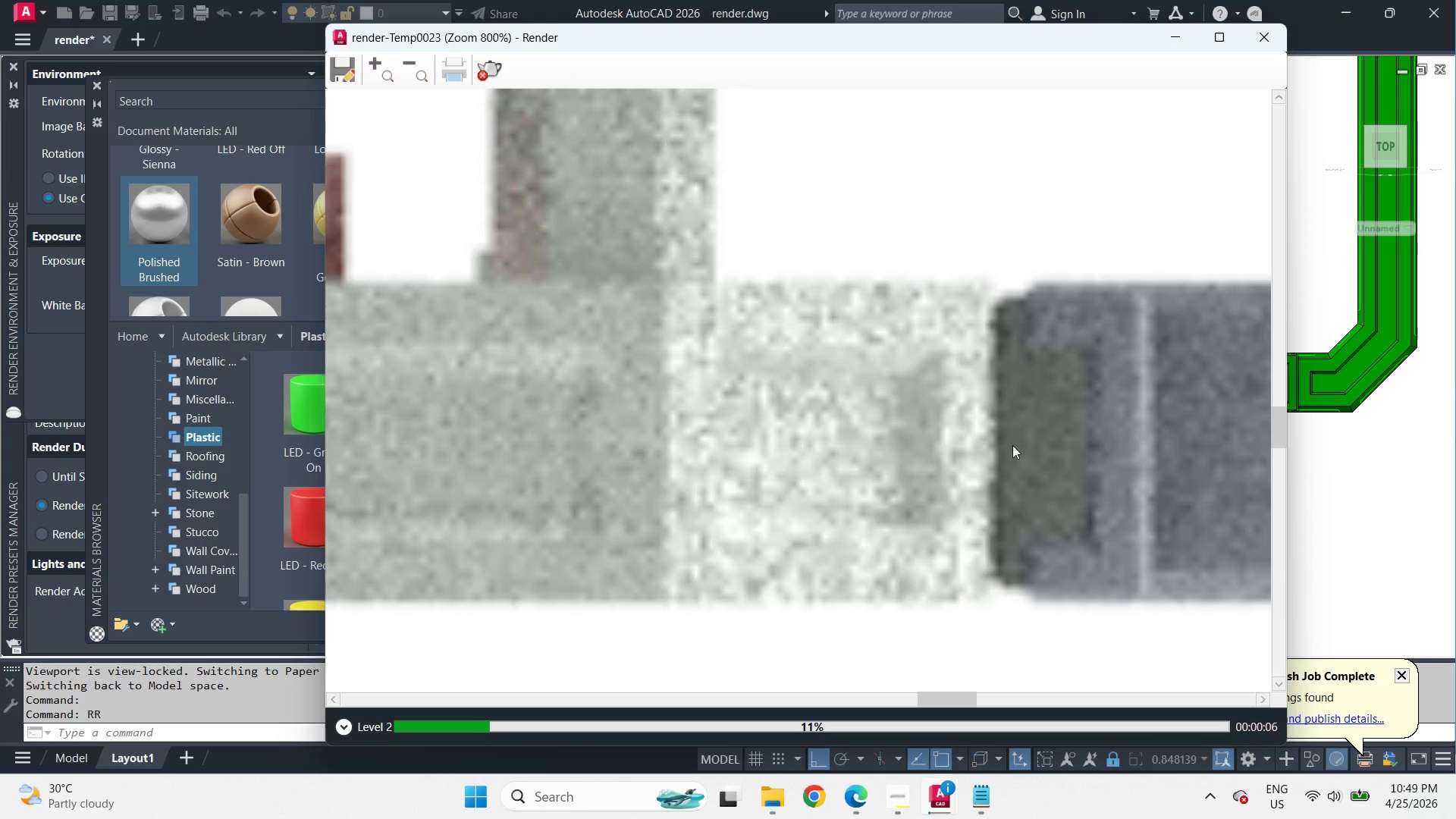 
scroll: coordinate [1043, 378], scroll_direction: down, amount: 3.0
 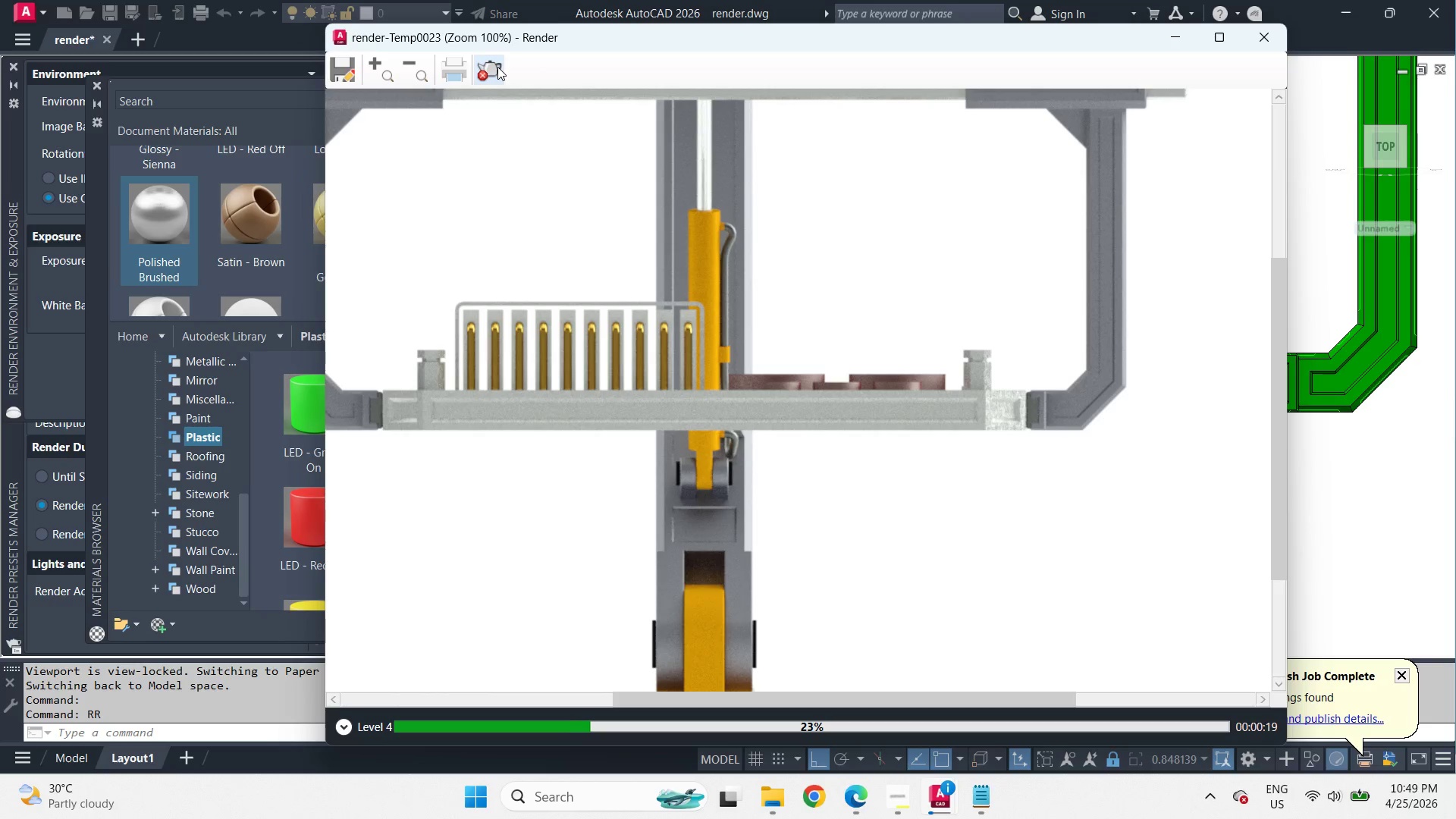 
wait(13.72)
 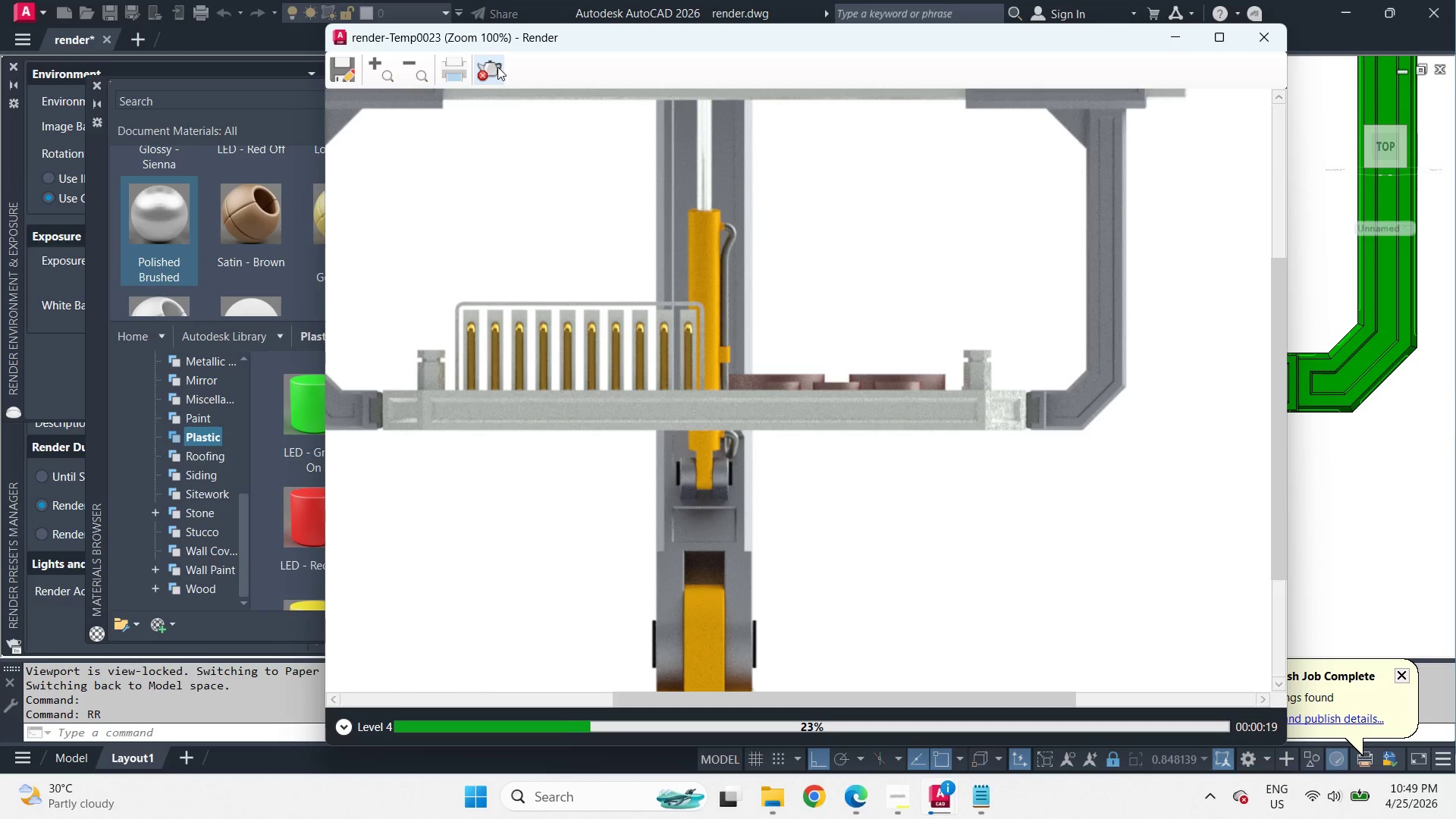 
left_click([497, 67])
 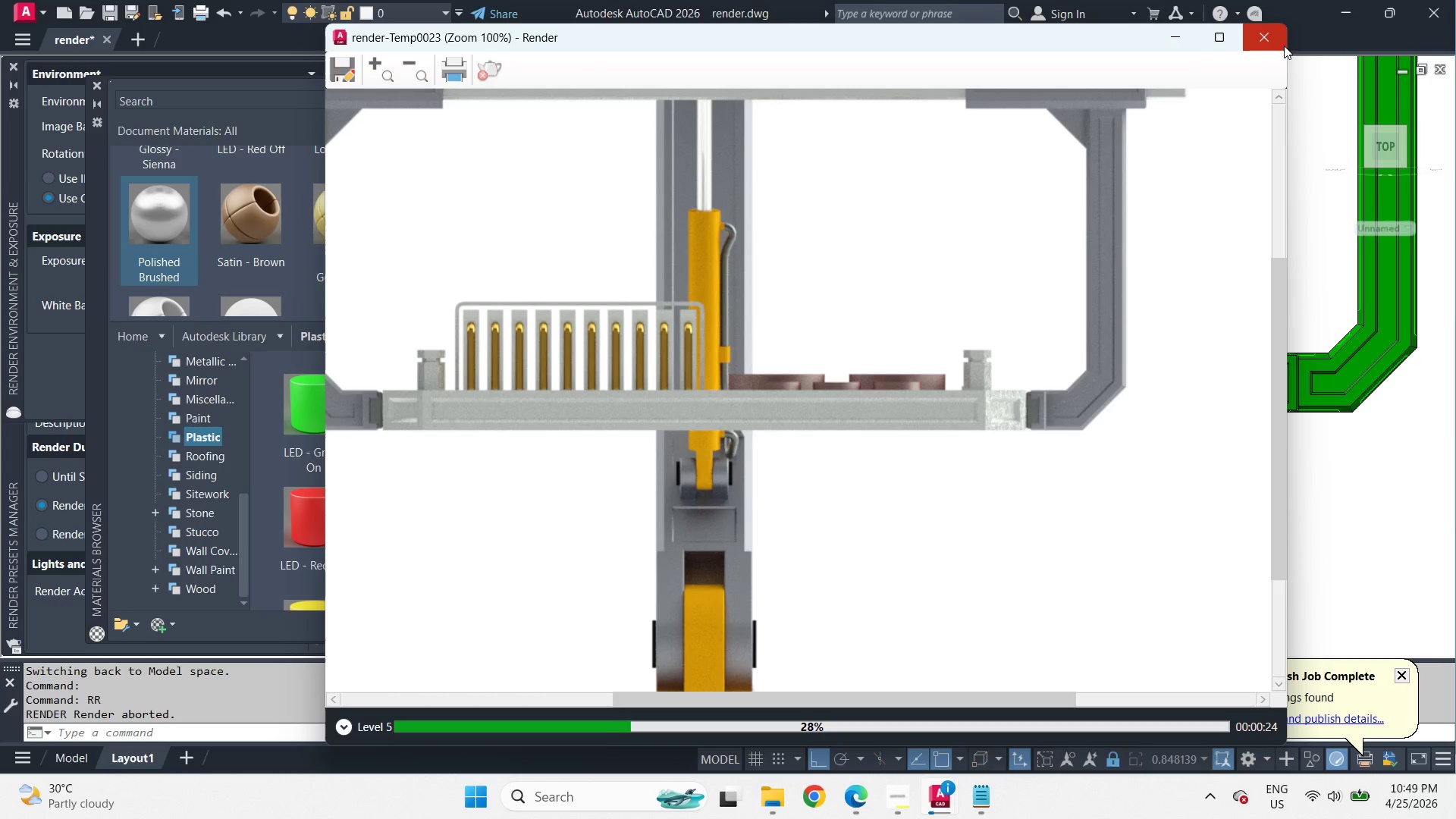 
left_click([1279, 42])
 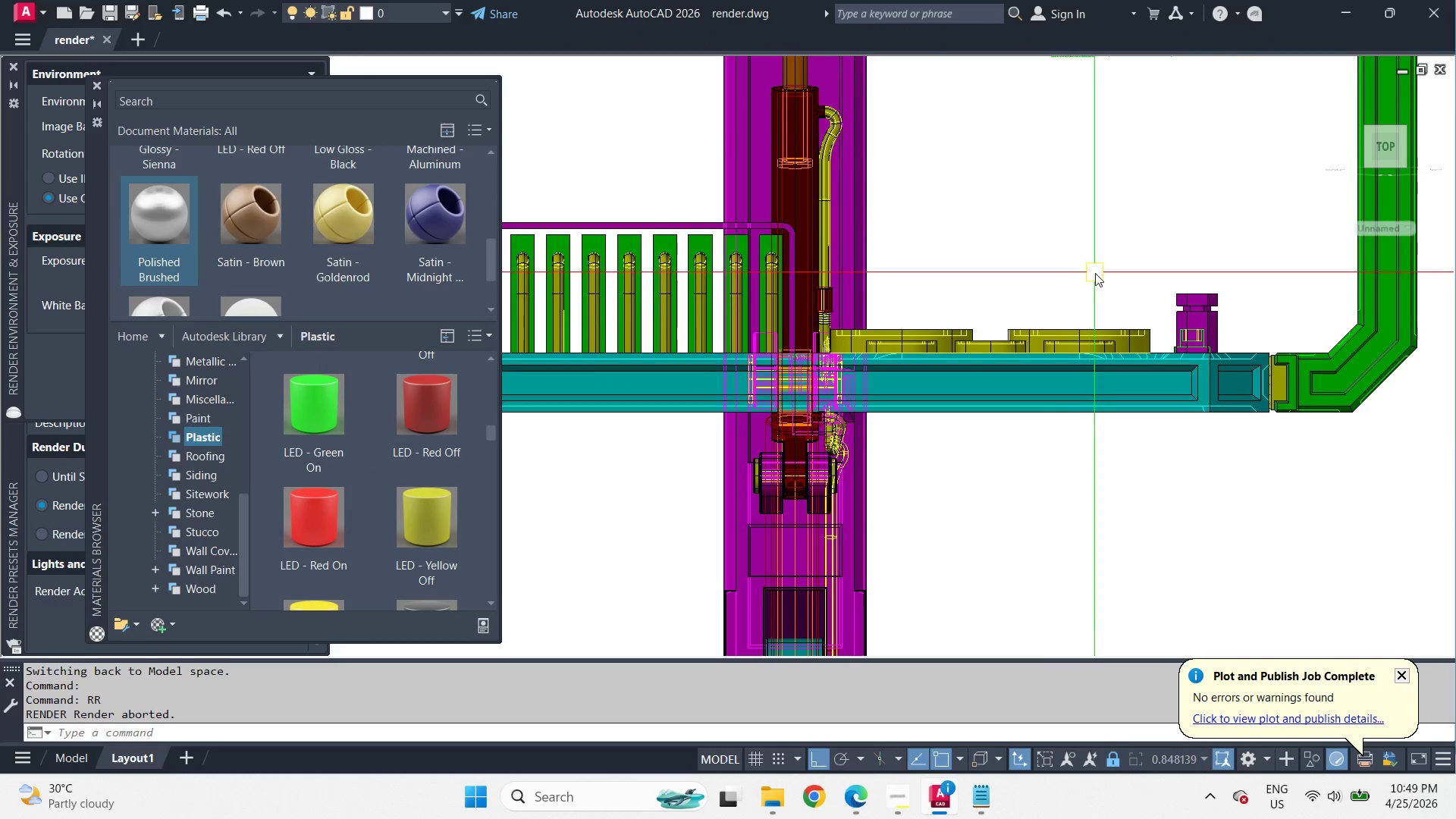 
left_click([1109, 272])
 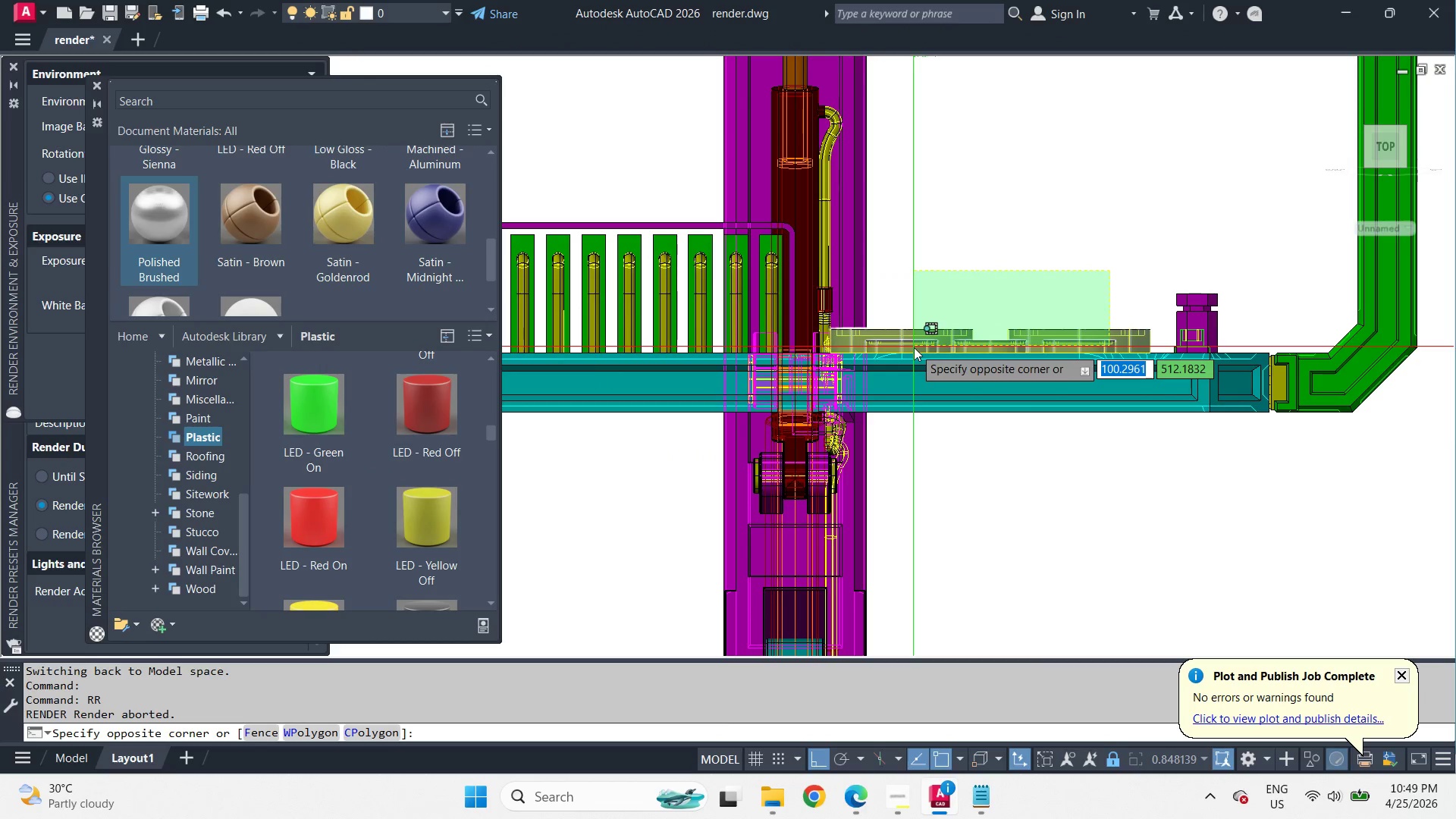 
left_click([914, 347])
 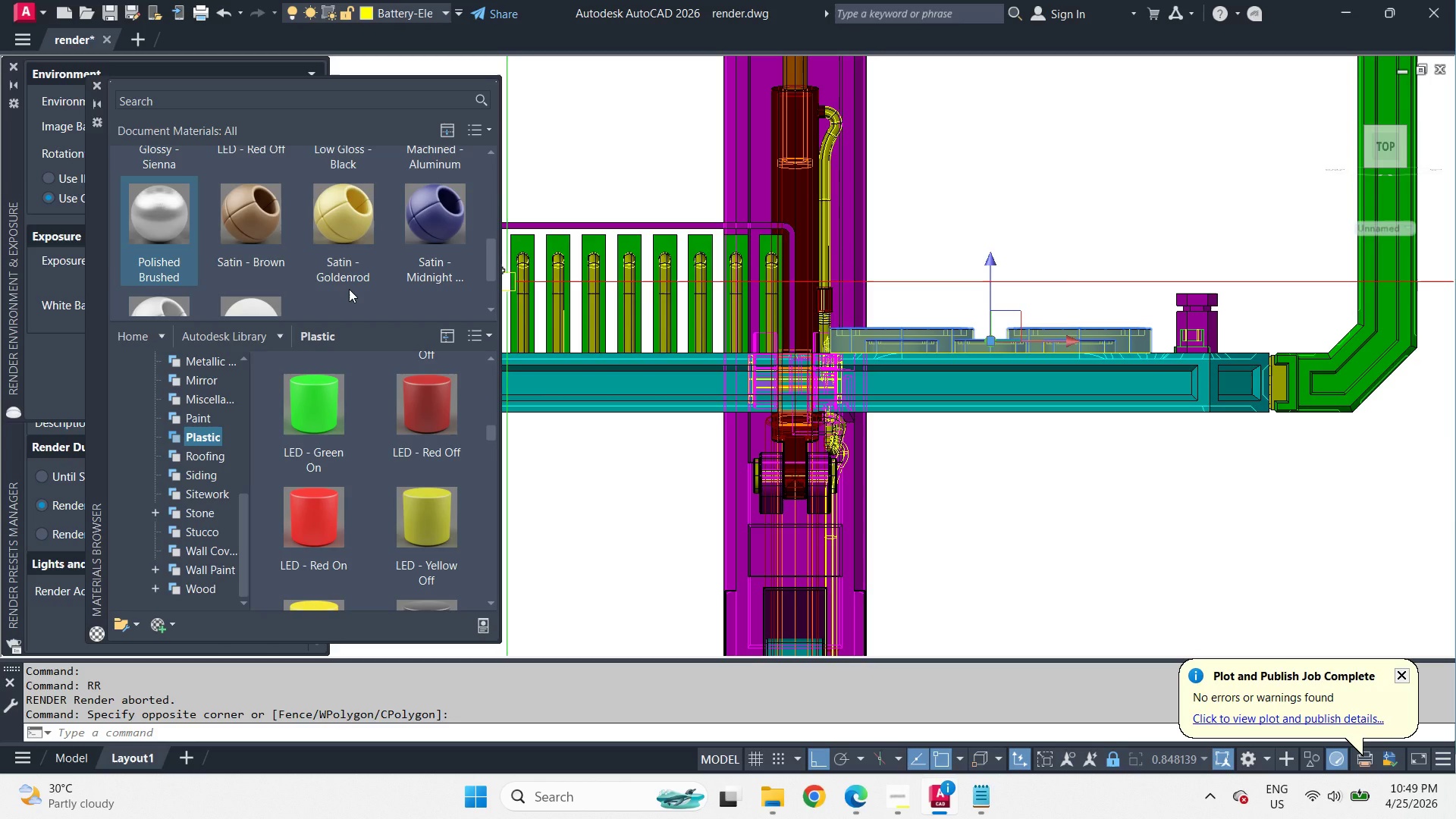 
scroll: coordinate [349, 289], scroll_direction: up, amount: 2.0
 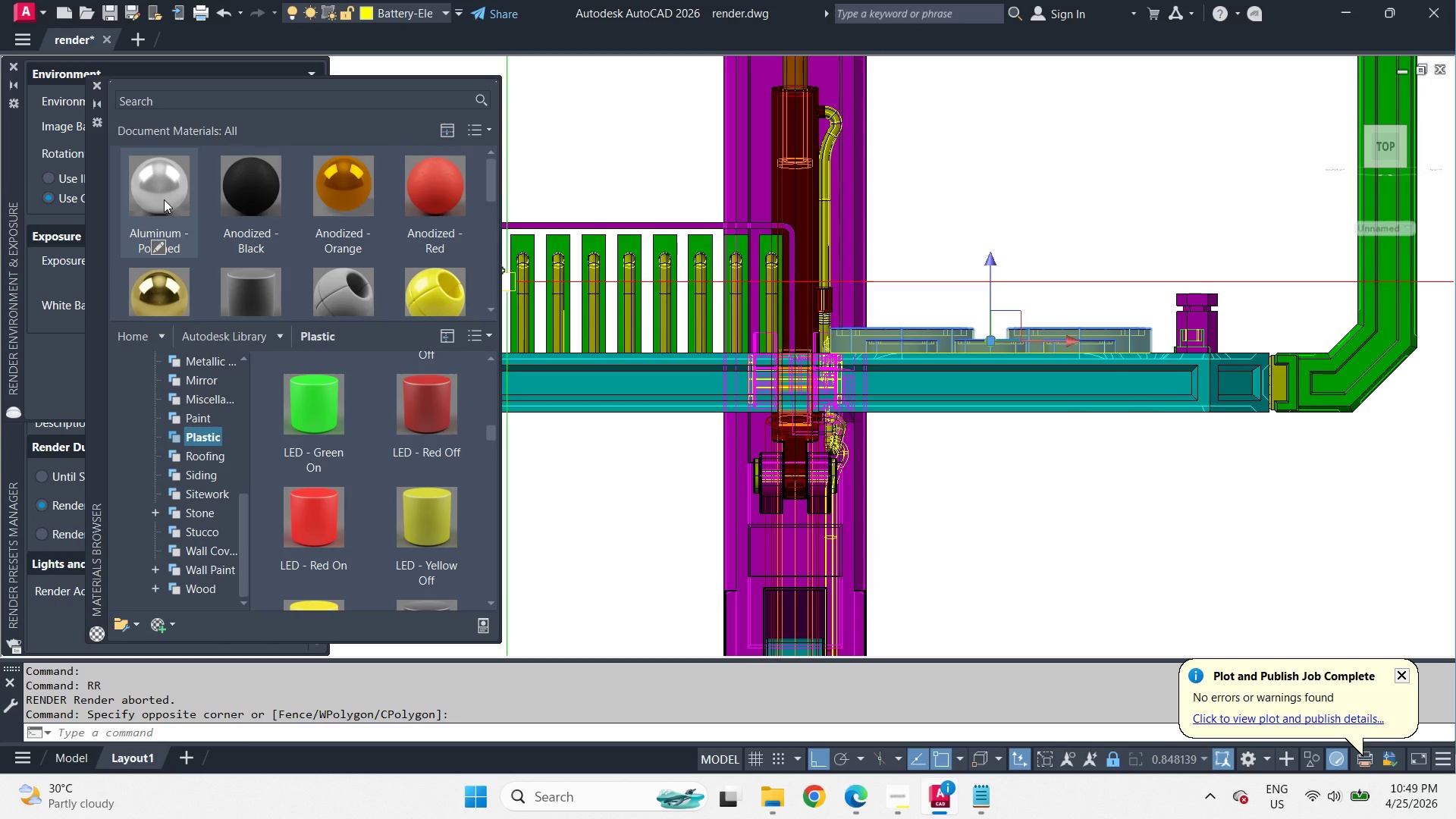 
right_click([164, 199])
 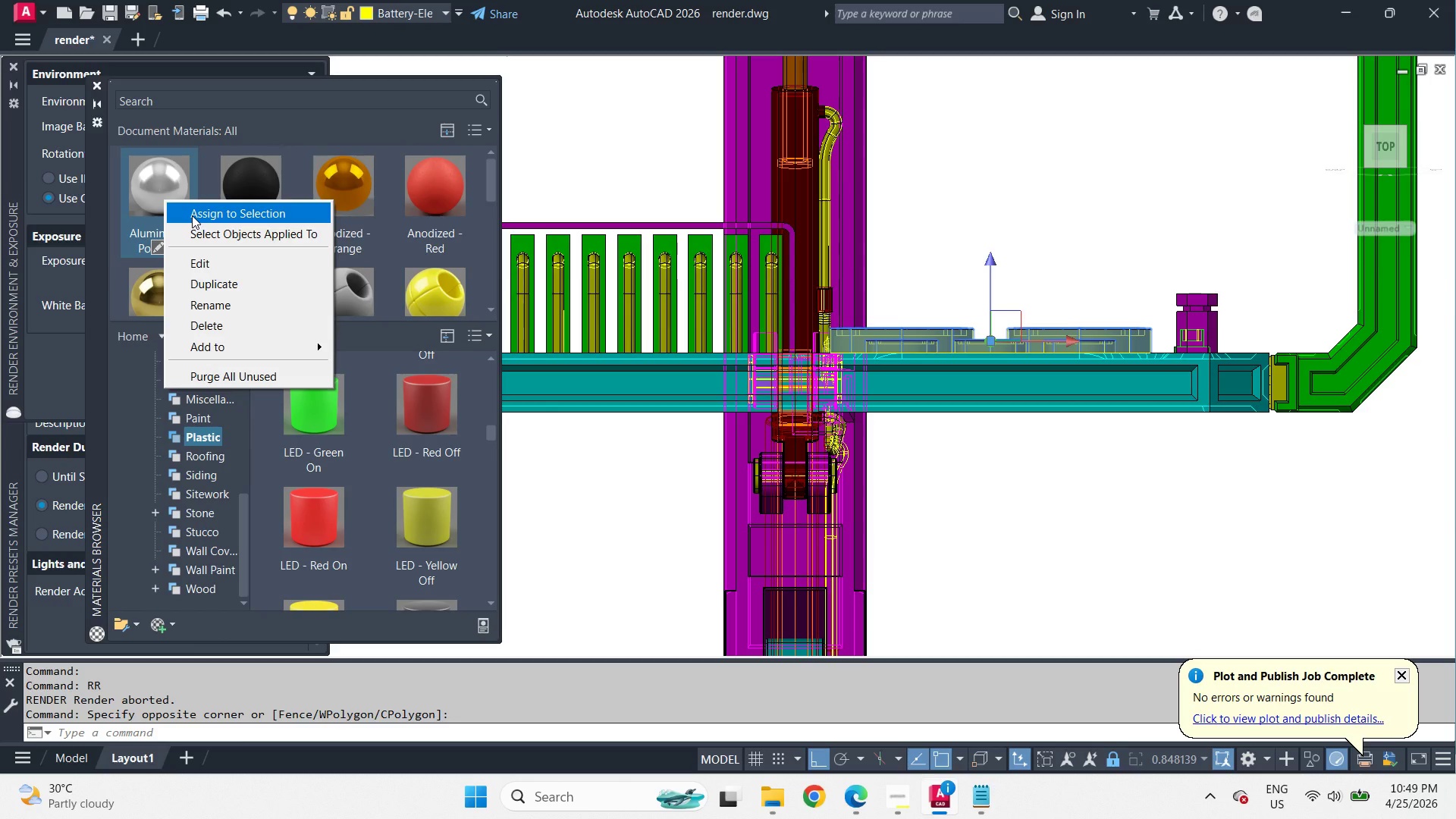 
left_click([192, 215])
 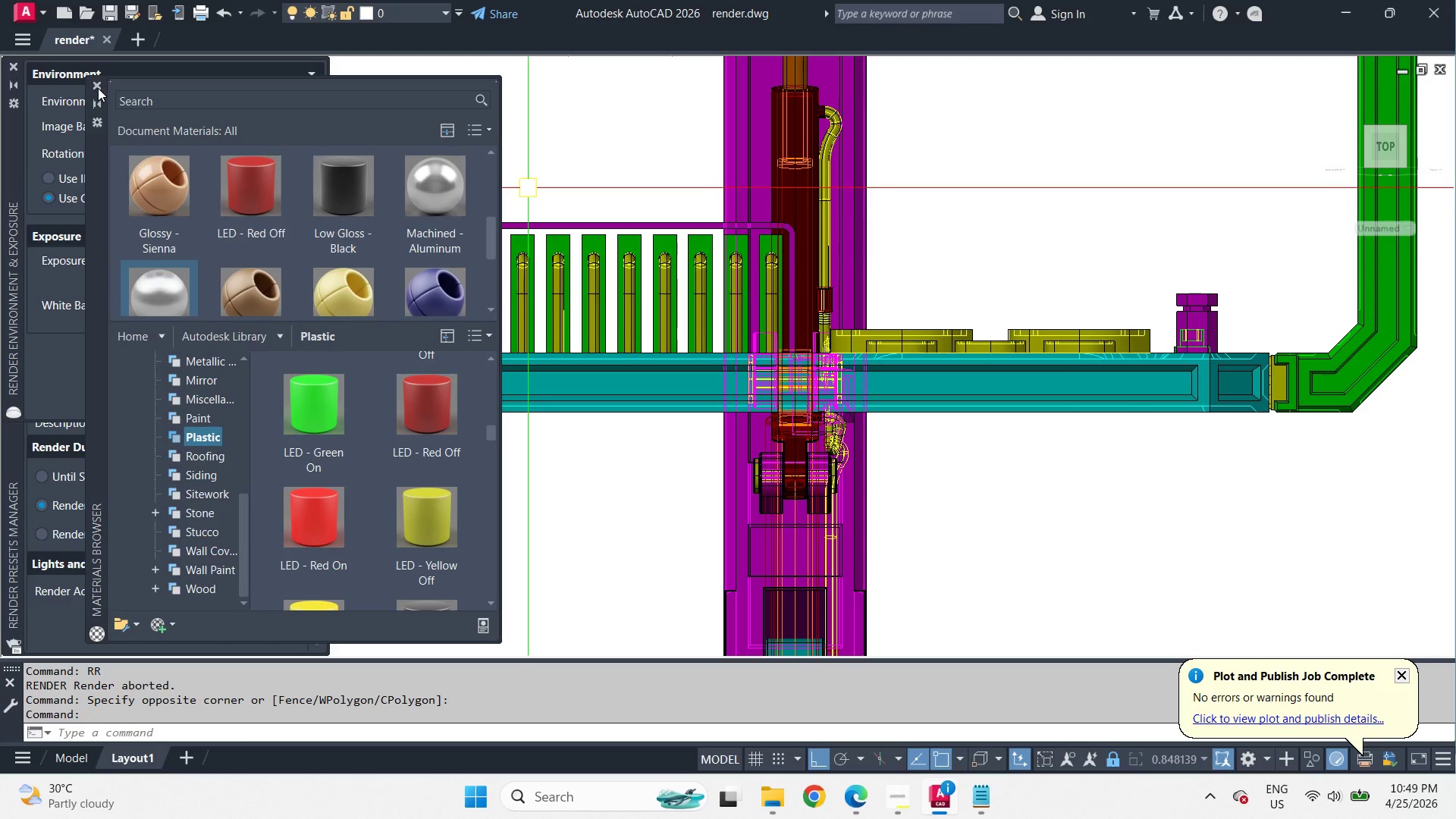 
left_click([98, 88])
 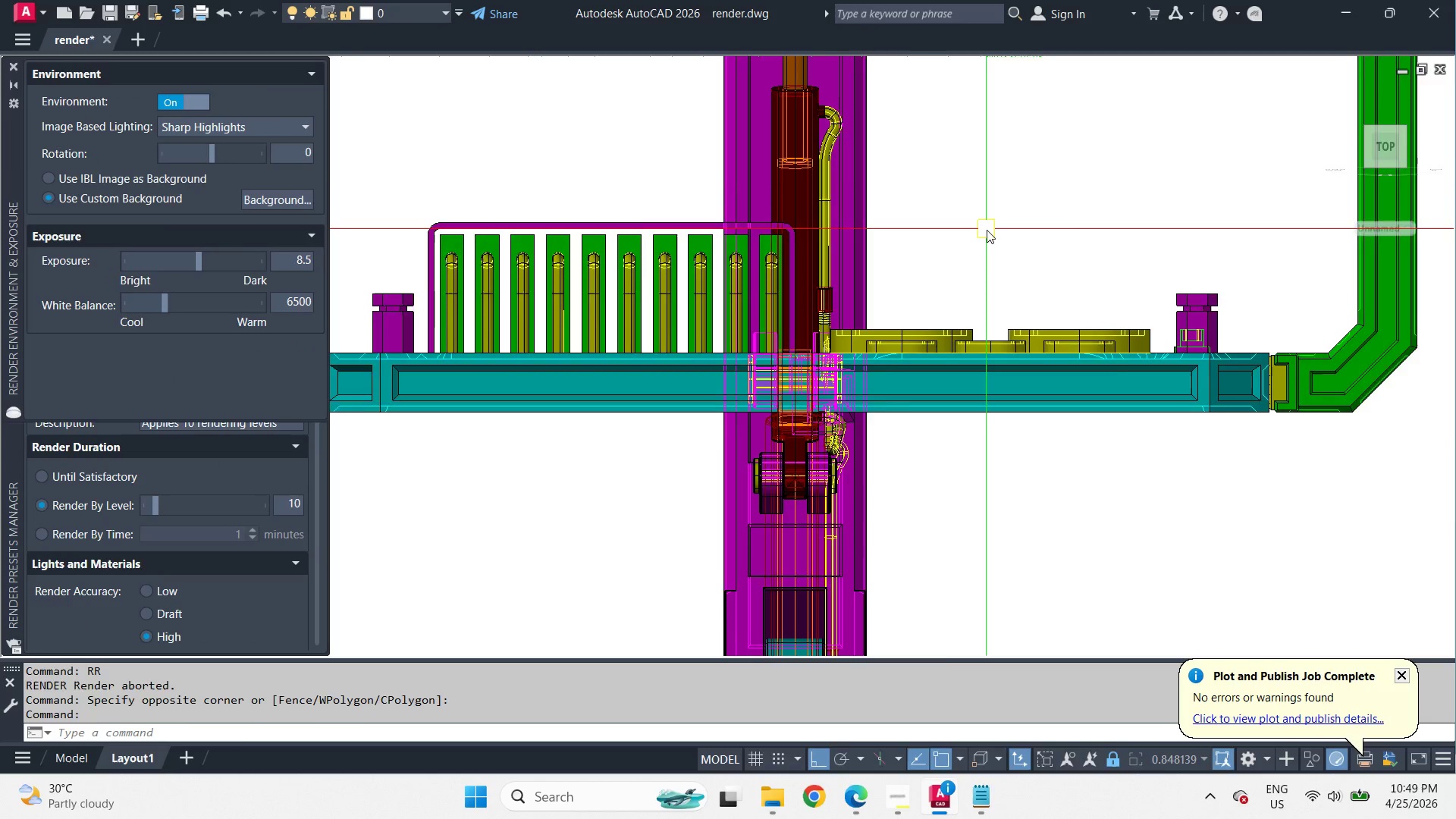 
scroll: coordinate [987, 230], scroll_direction: down, amount: 2.0
 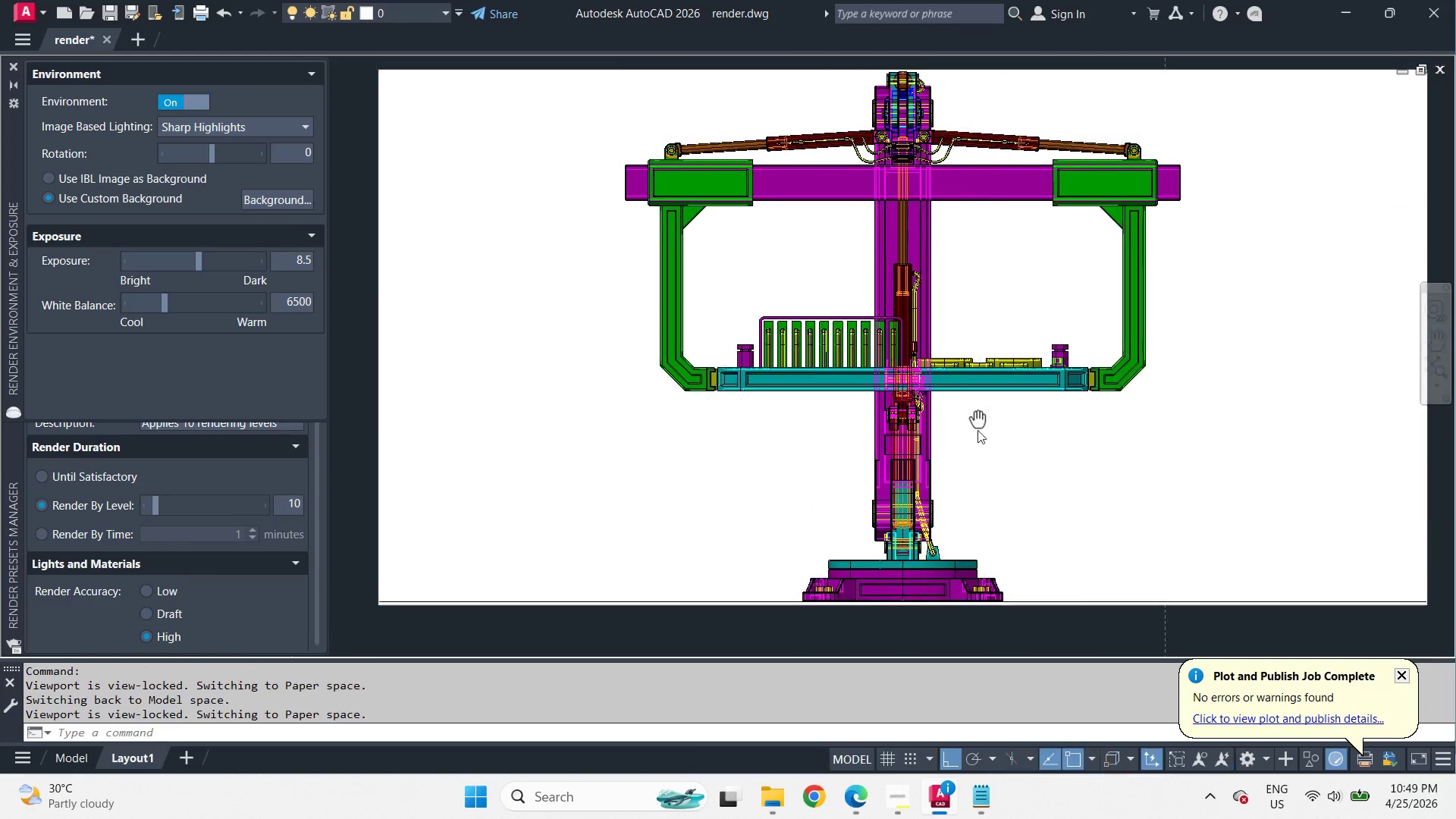 
type(vss )
 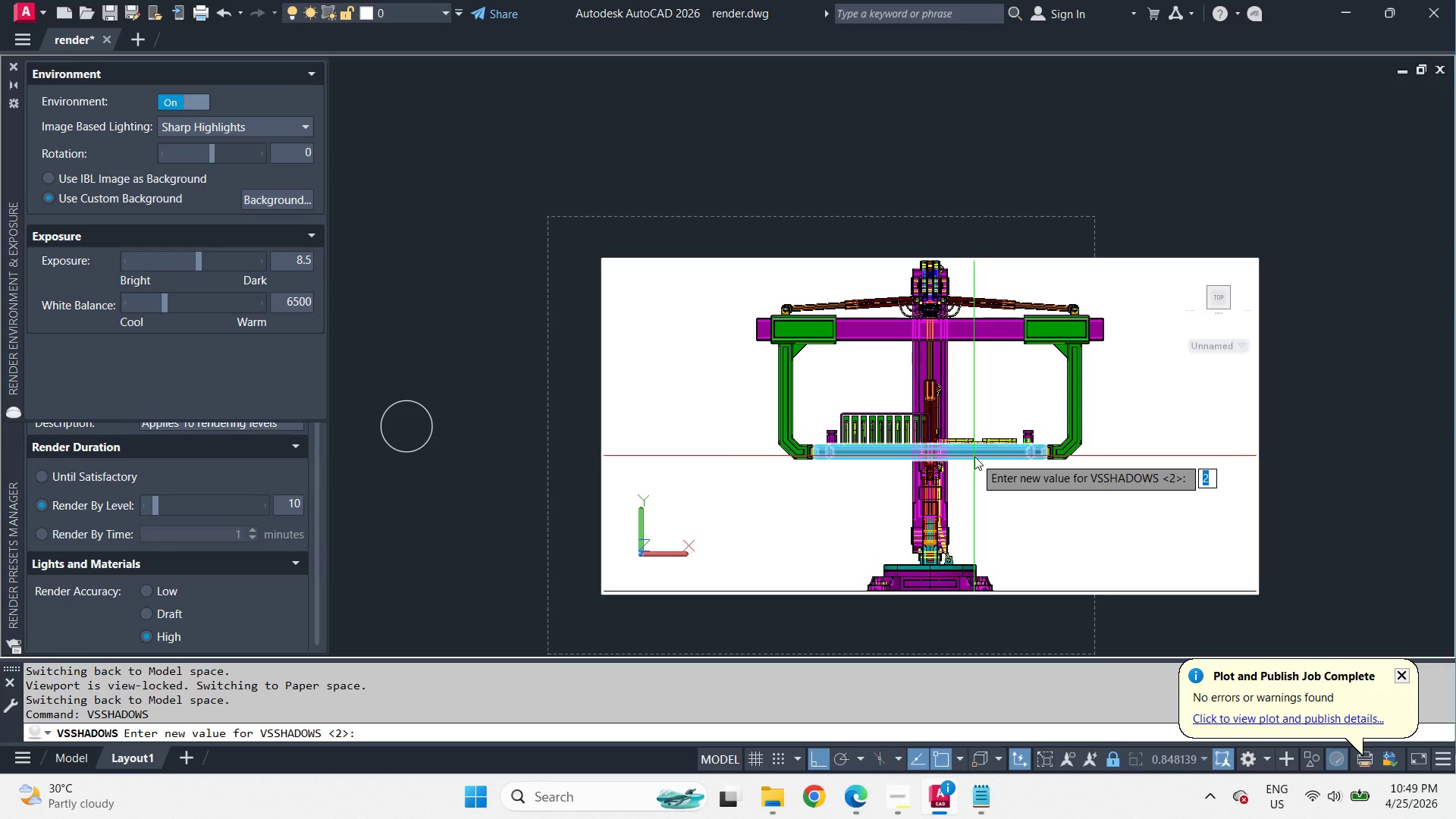 
scroll: coordinate [977, 472], scroll_direction: down, amount: 1.0
 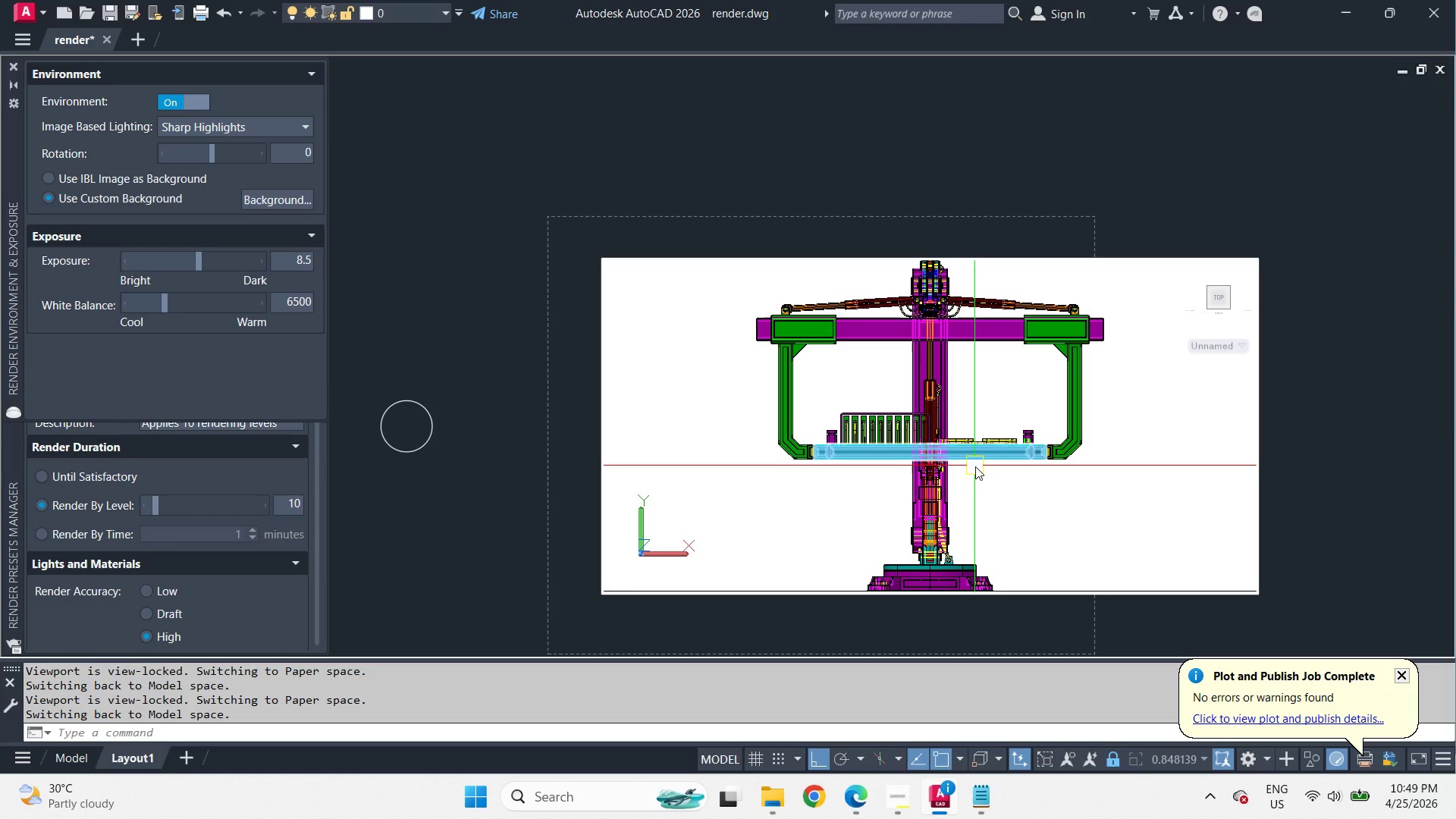 
key(2)
 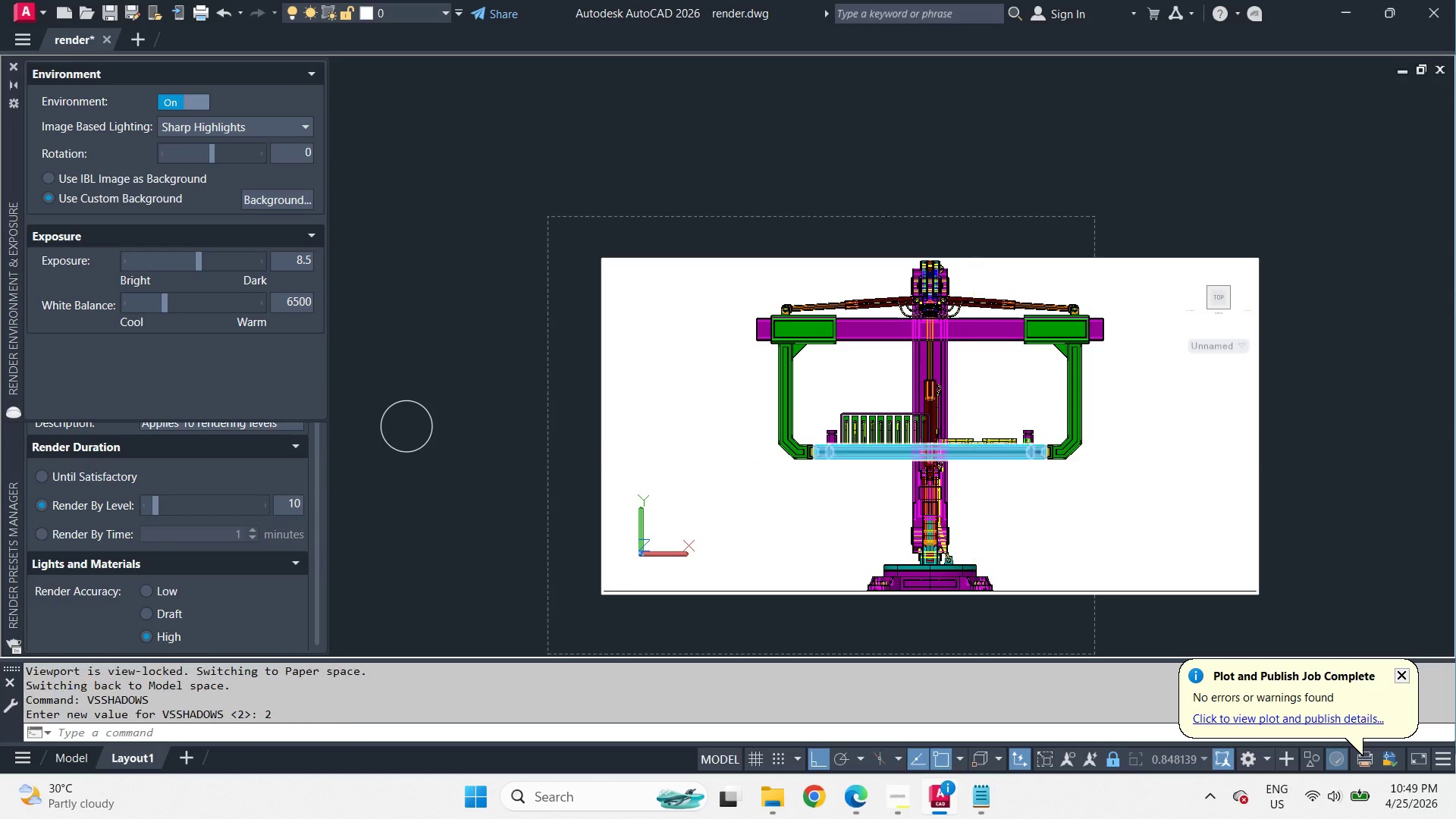 
key(Space)
 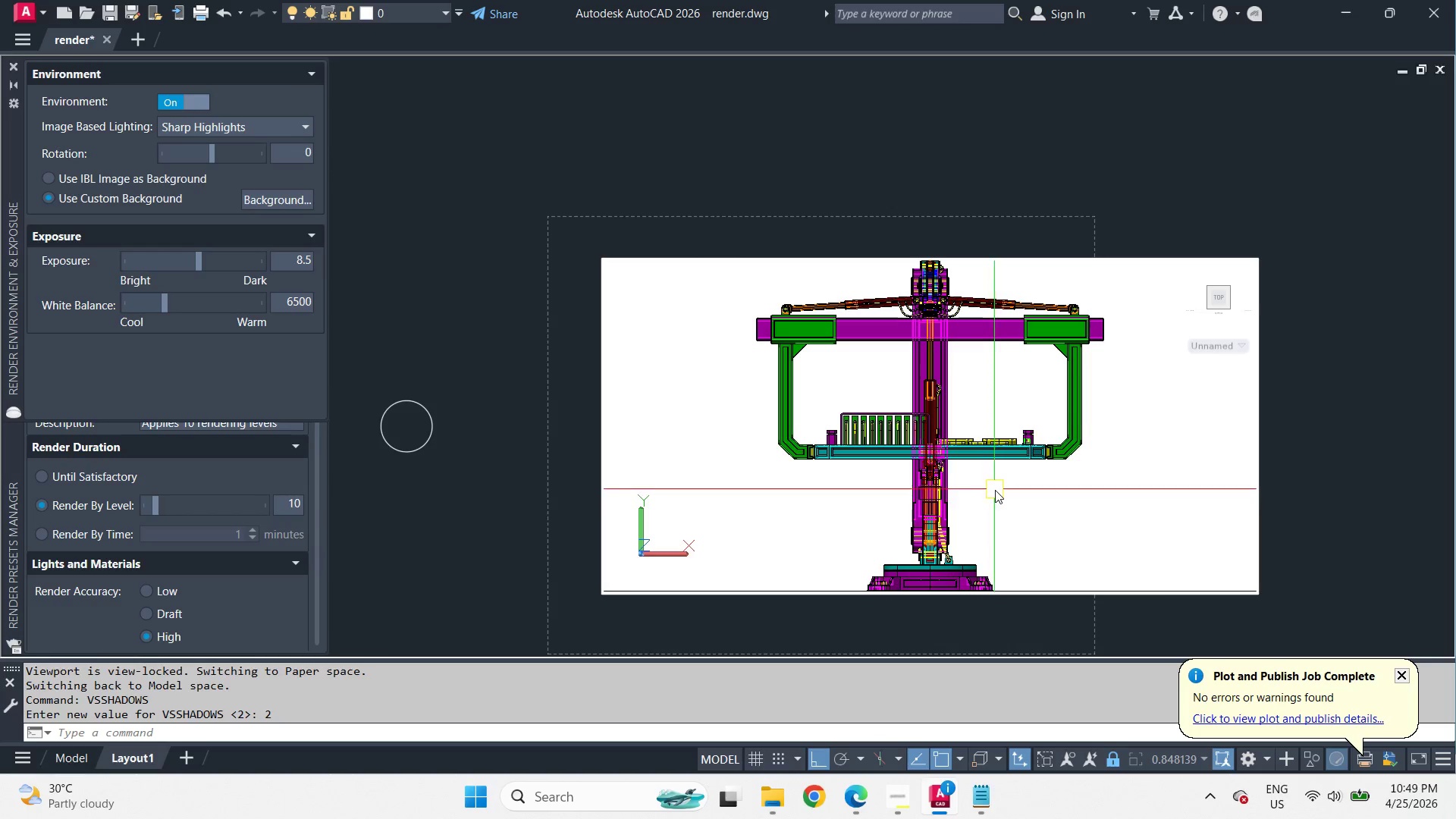 
left_click([903, 176])
 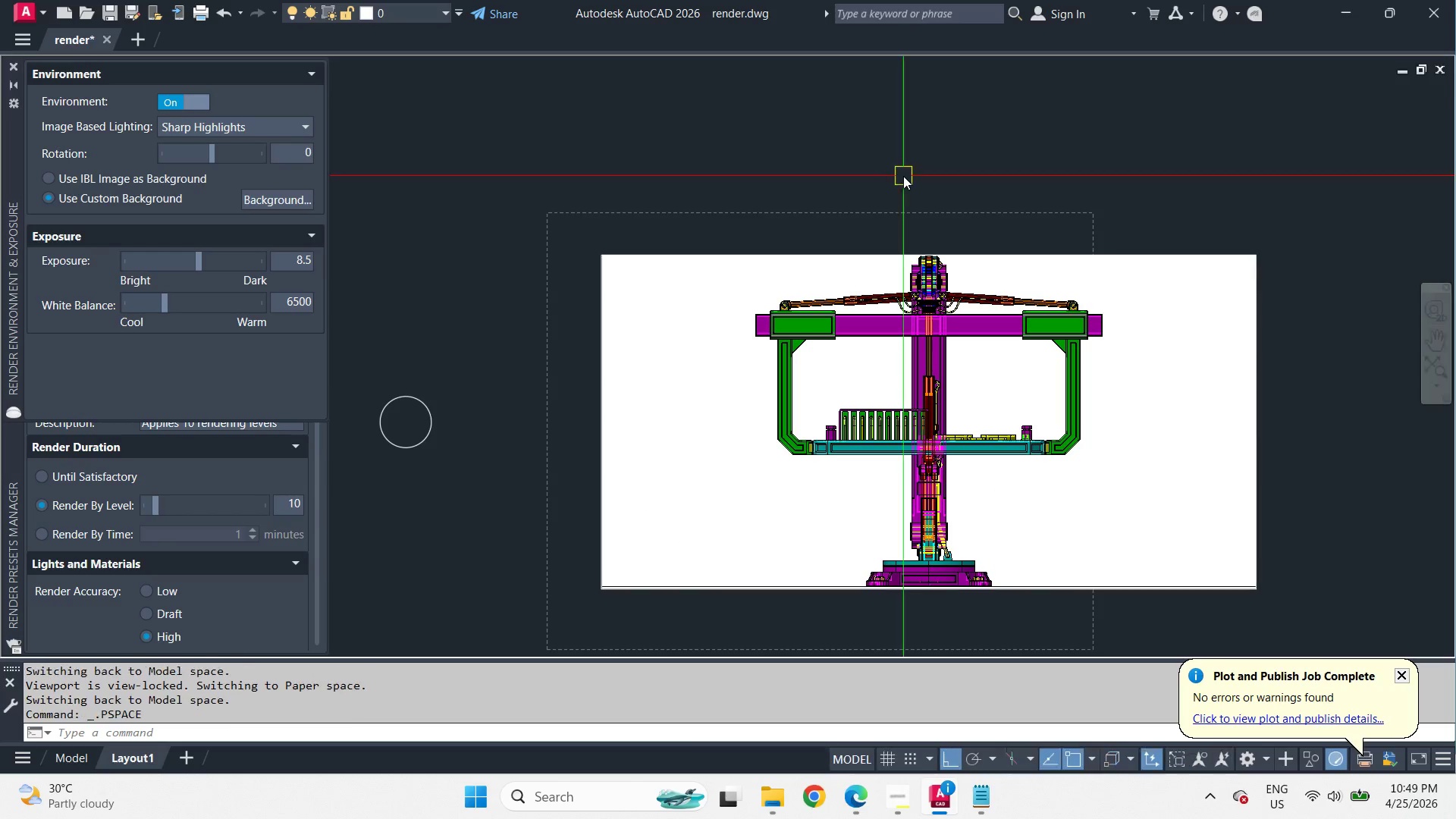 
scroll: coordinate [994, 490], scroll_direction: up, amount: 1.0
 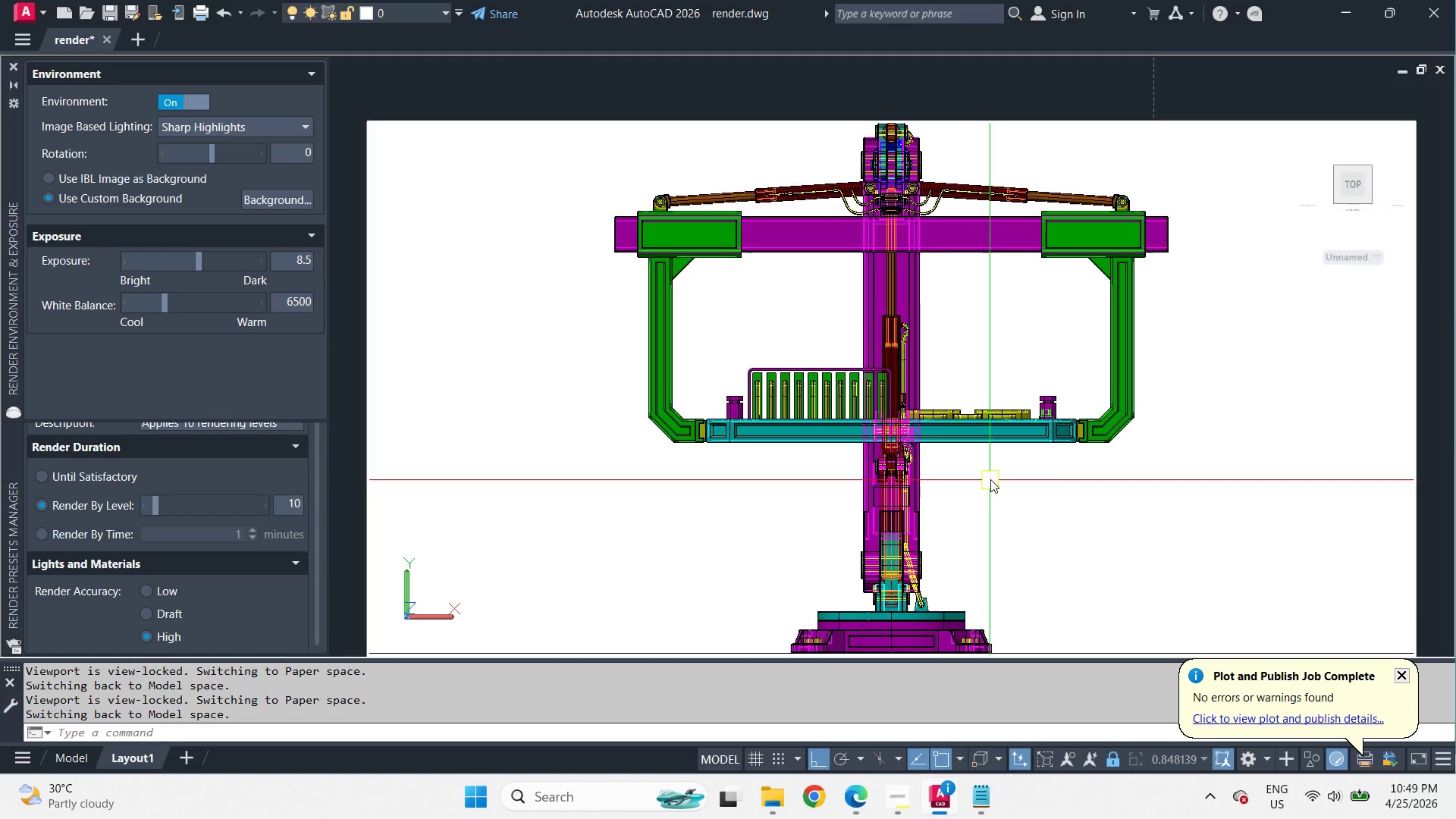 
double_click([903, 176])
 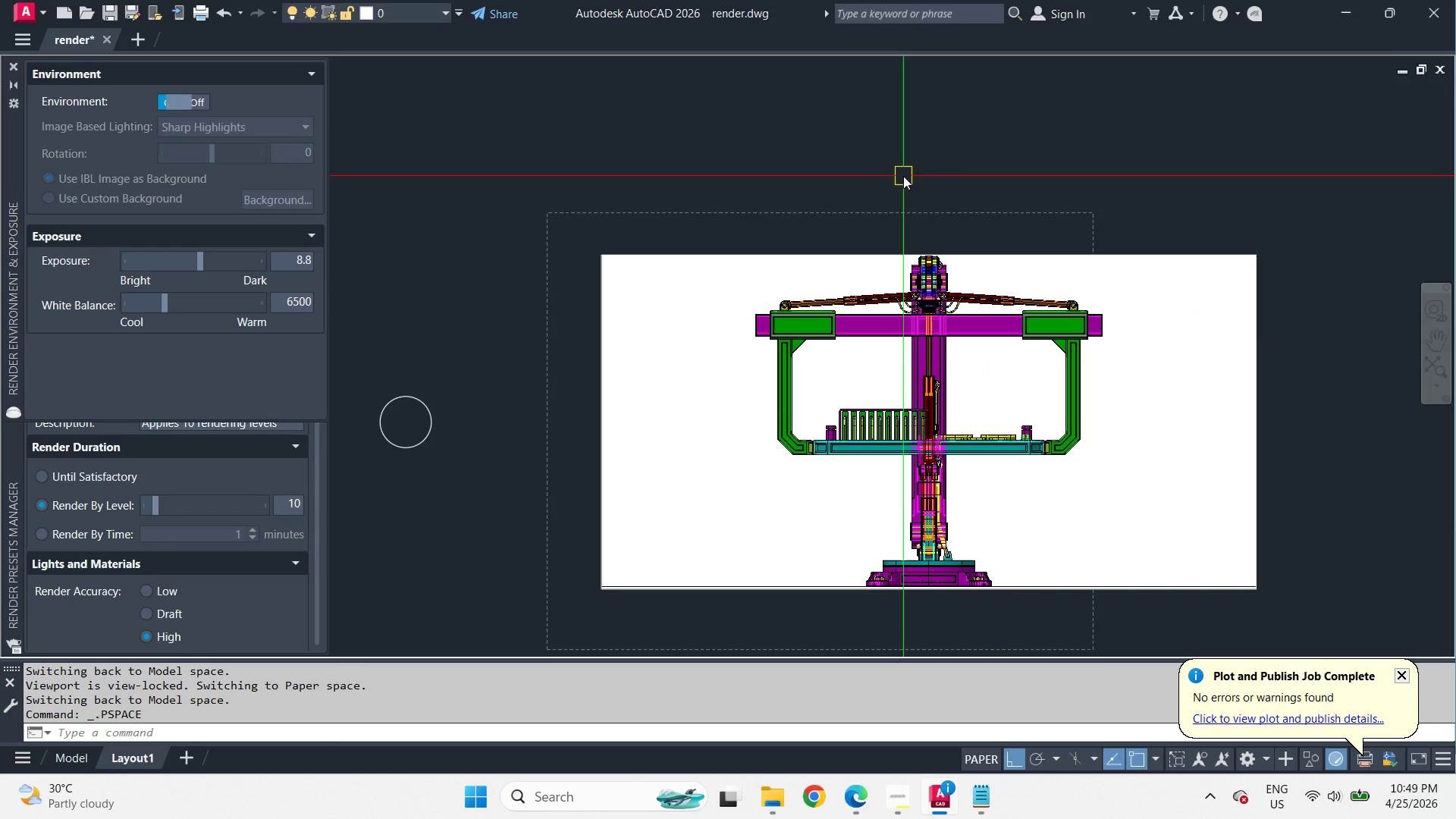 
key(Z)
 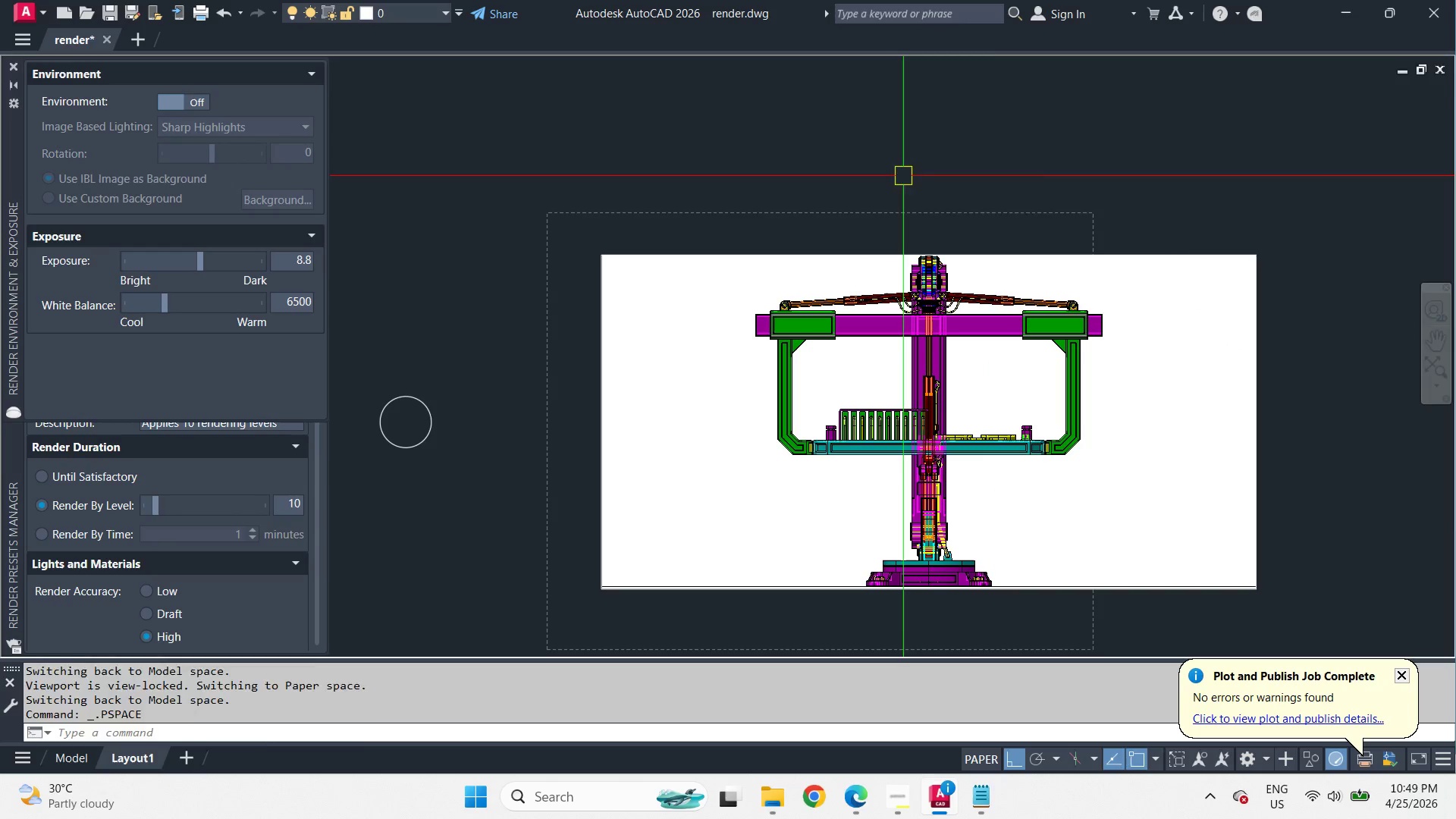 
key(Space)
 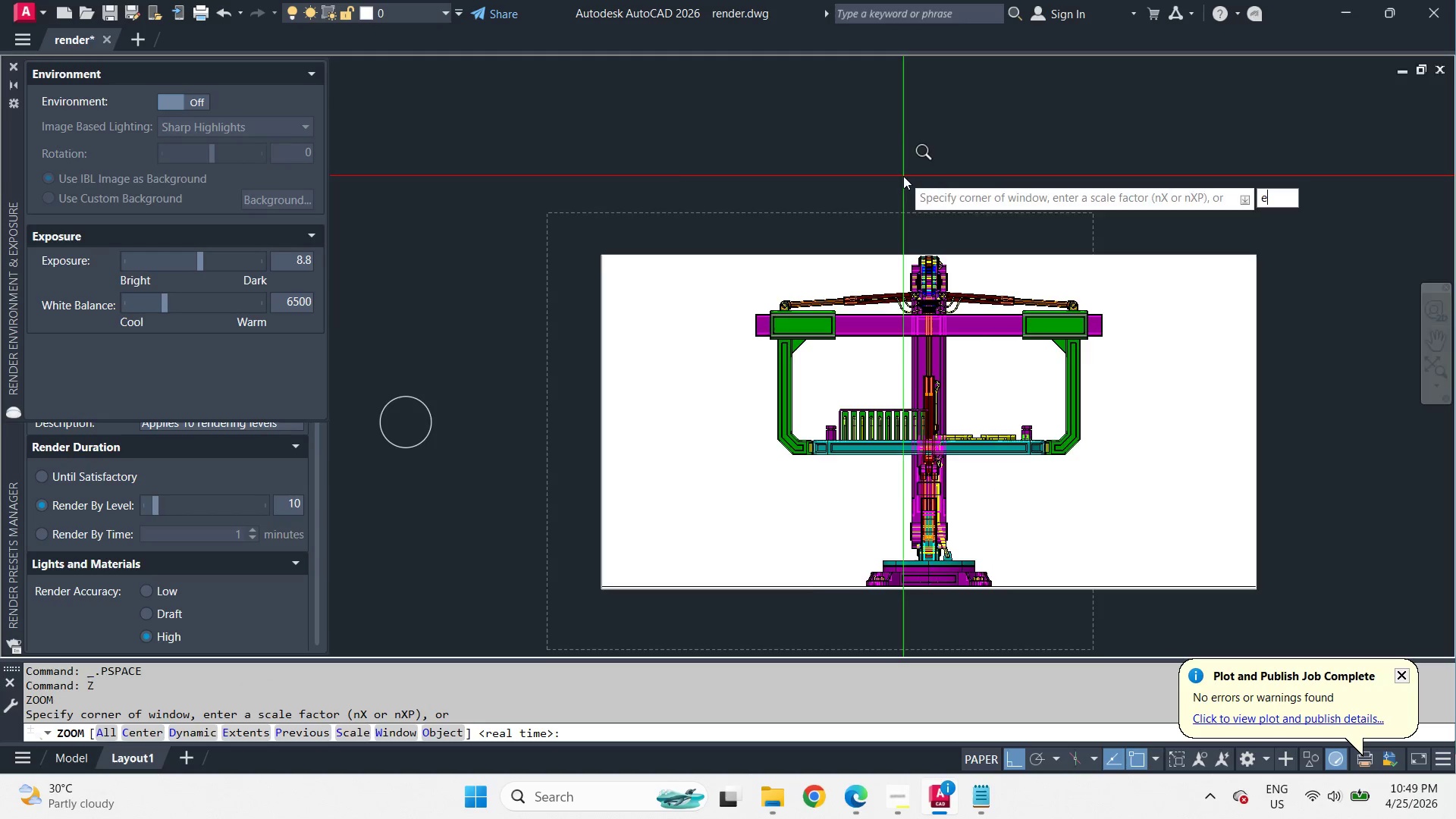 
scroll: coordinate [991, 478], scroll_direction: down, amount: 1.0
 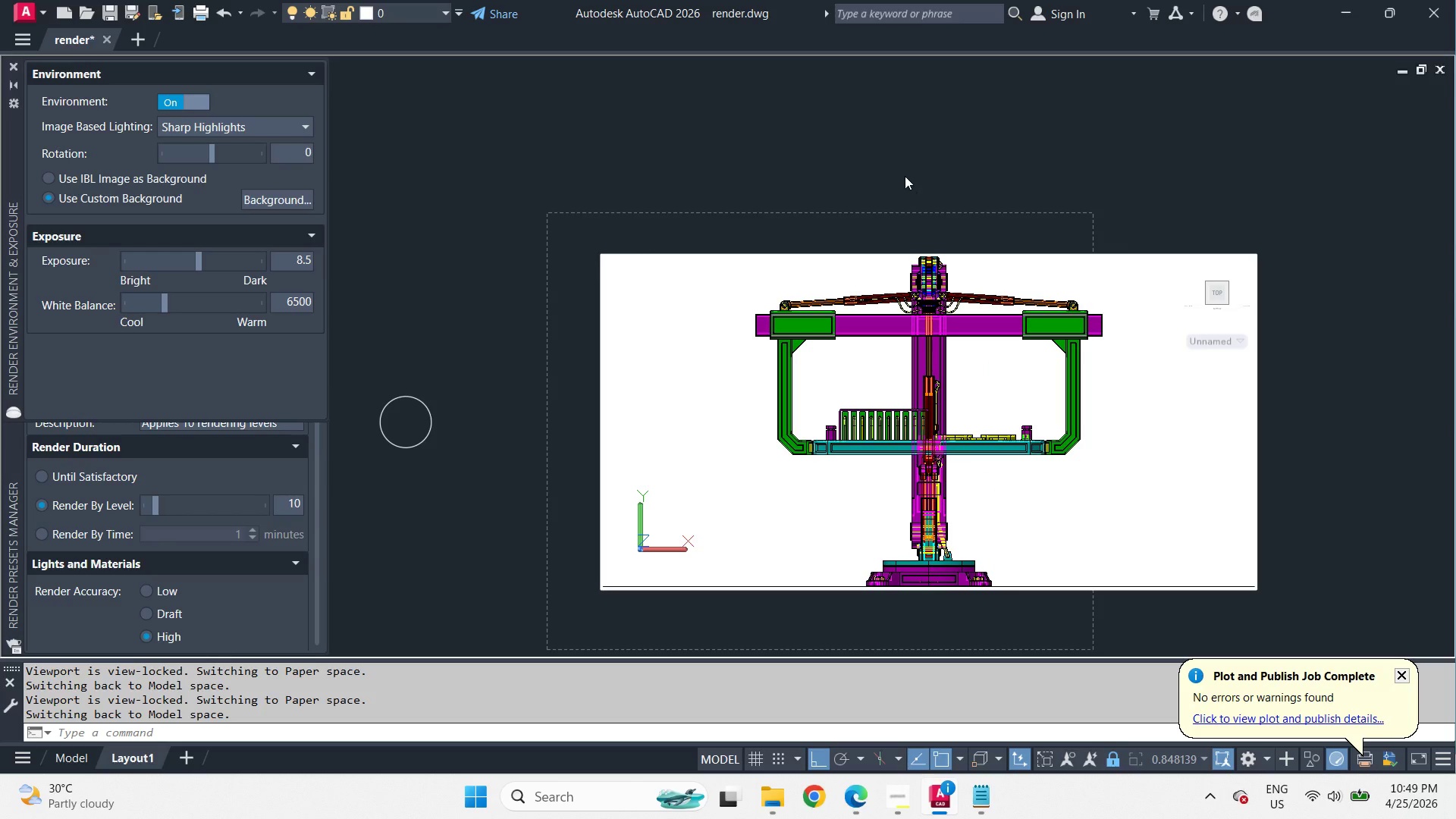 
key(E)
 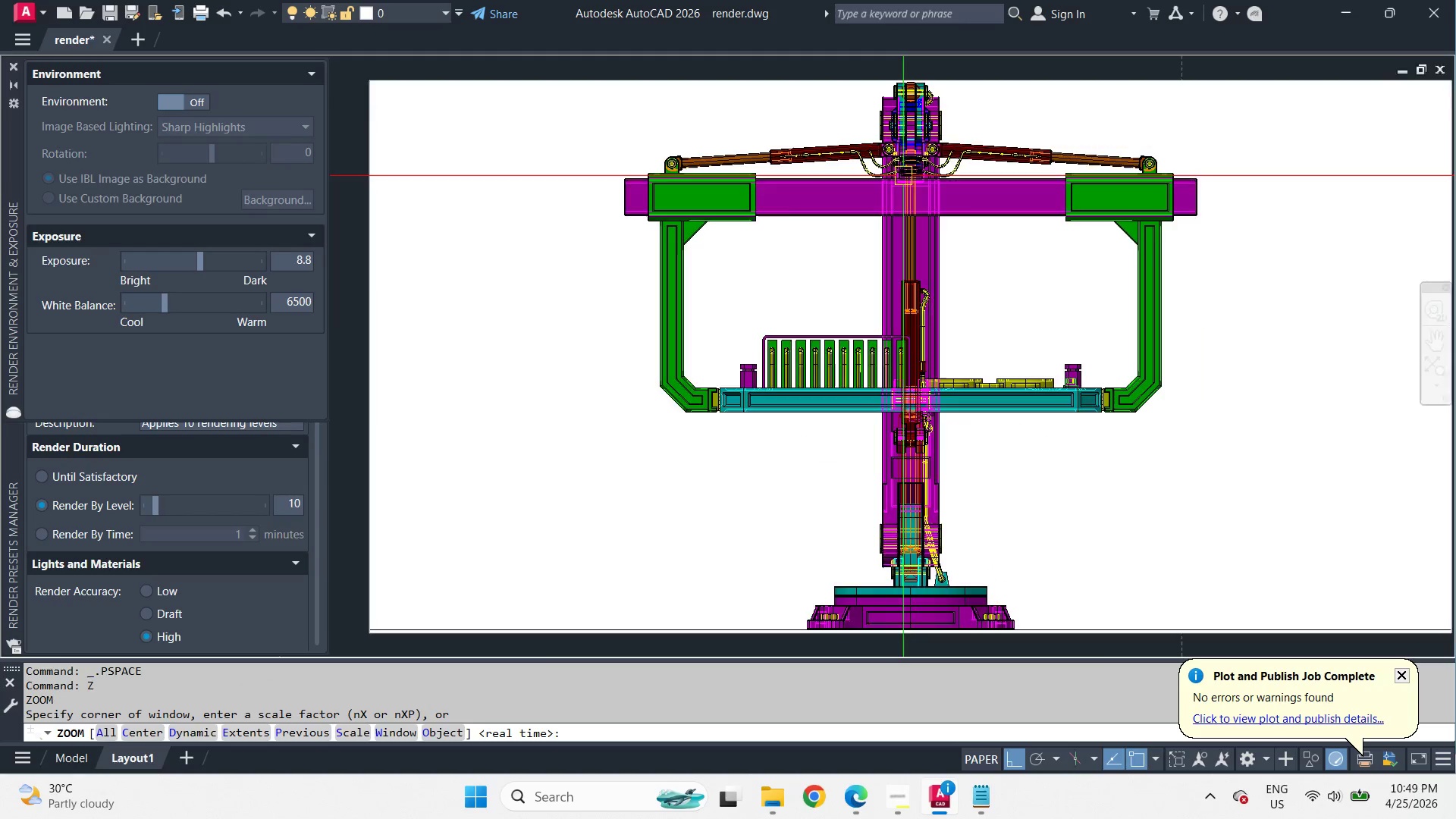 
key(Space)
 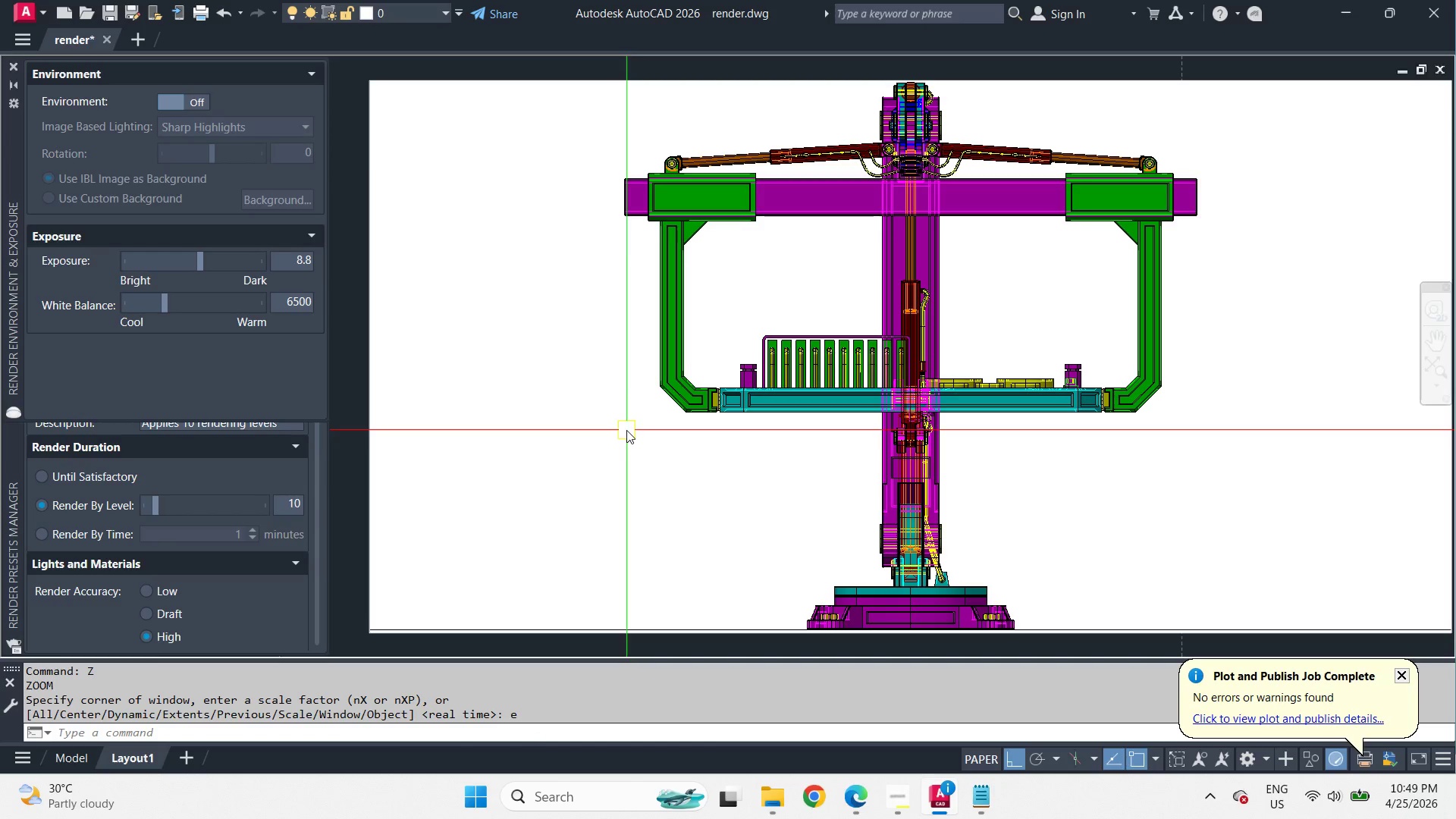 
double_click([626, 430])
 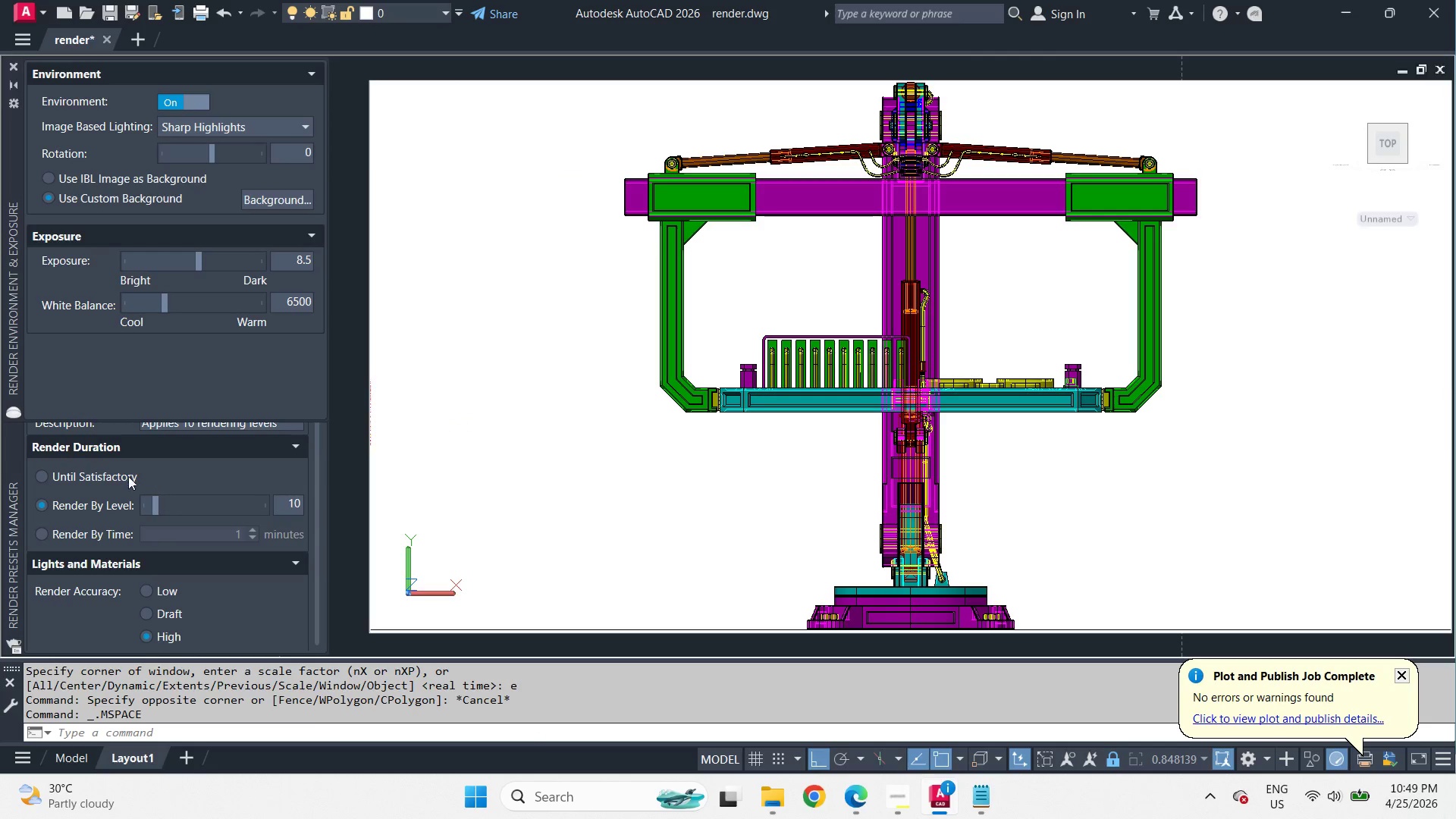 
left_click([14, 524])
 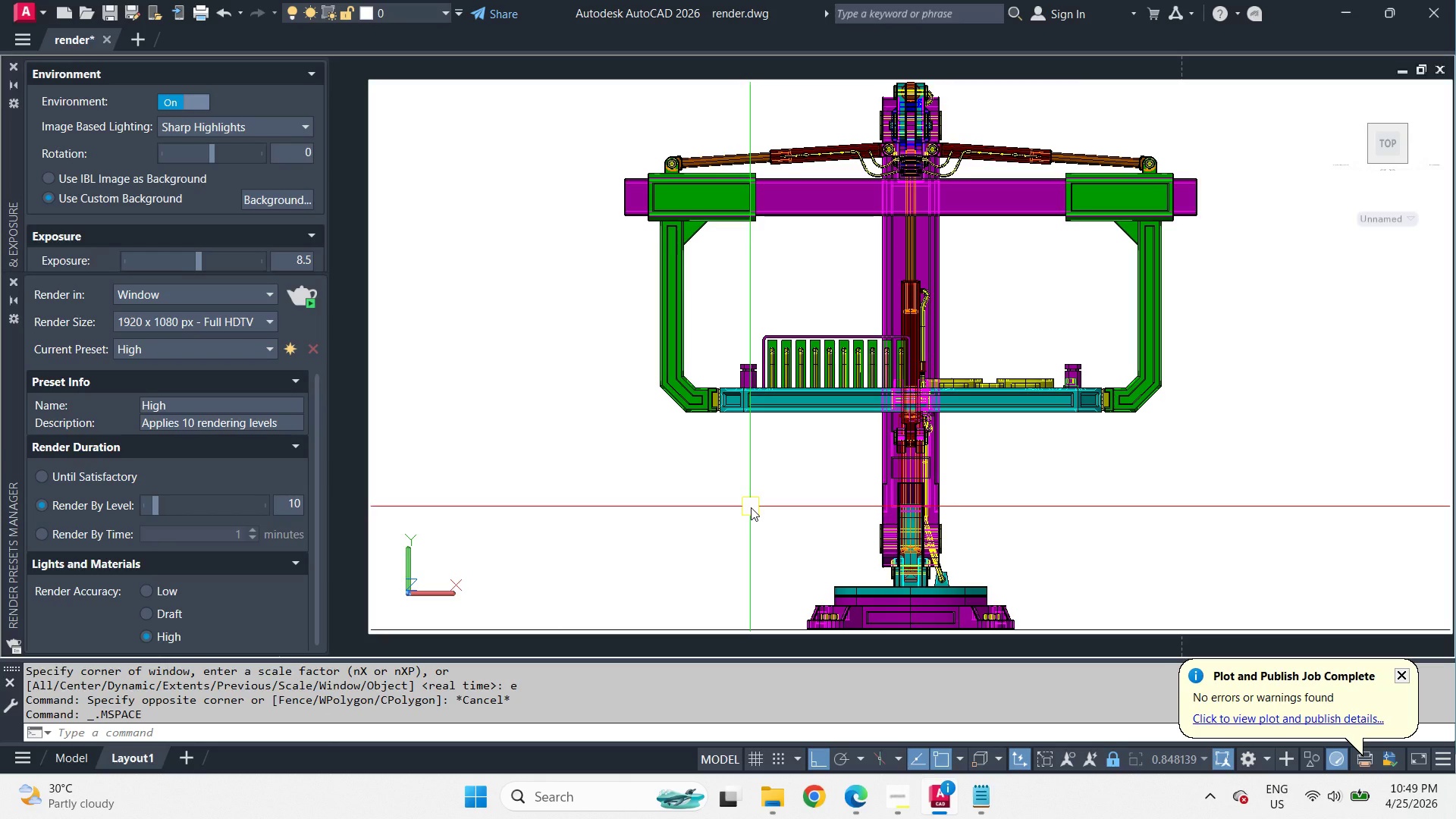 
wait(5.7)
 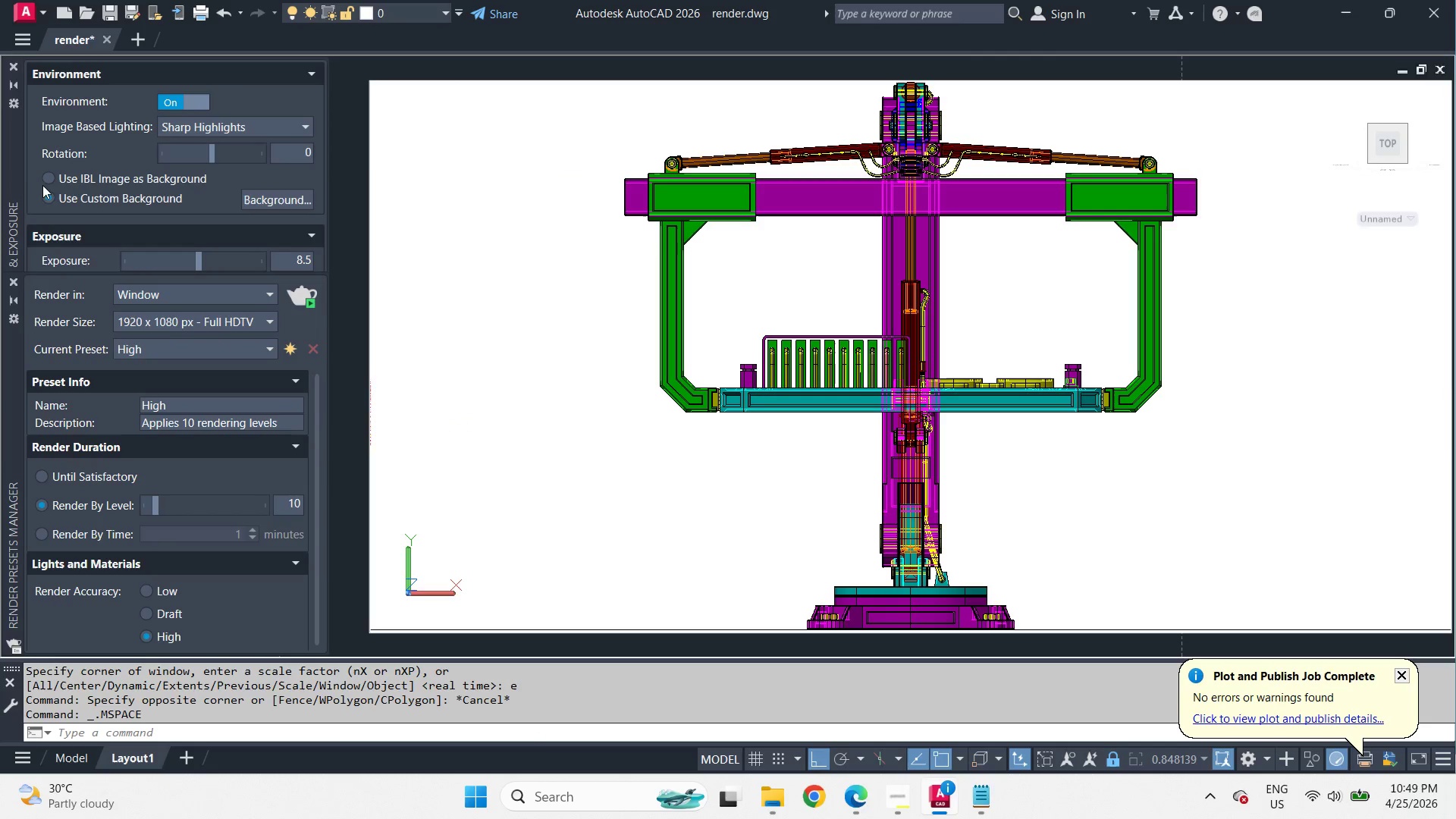 
type(face)
 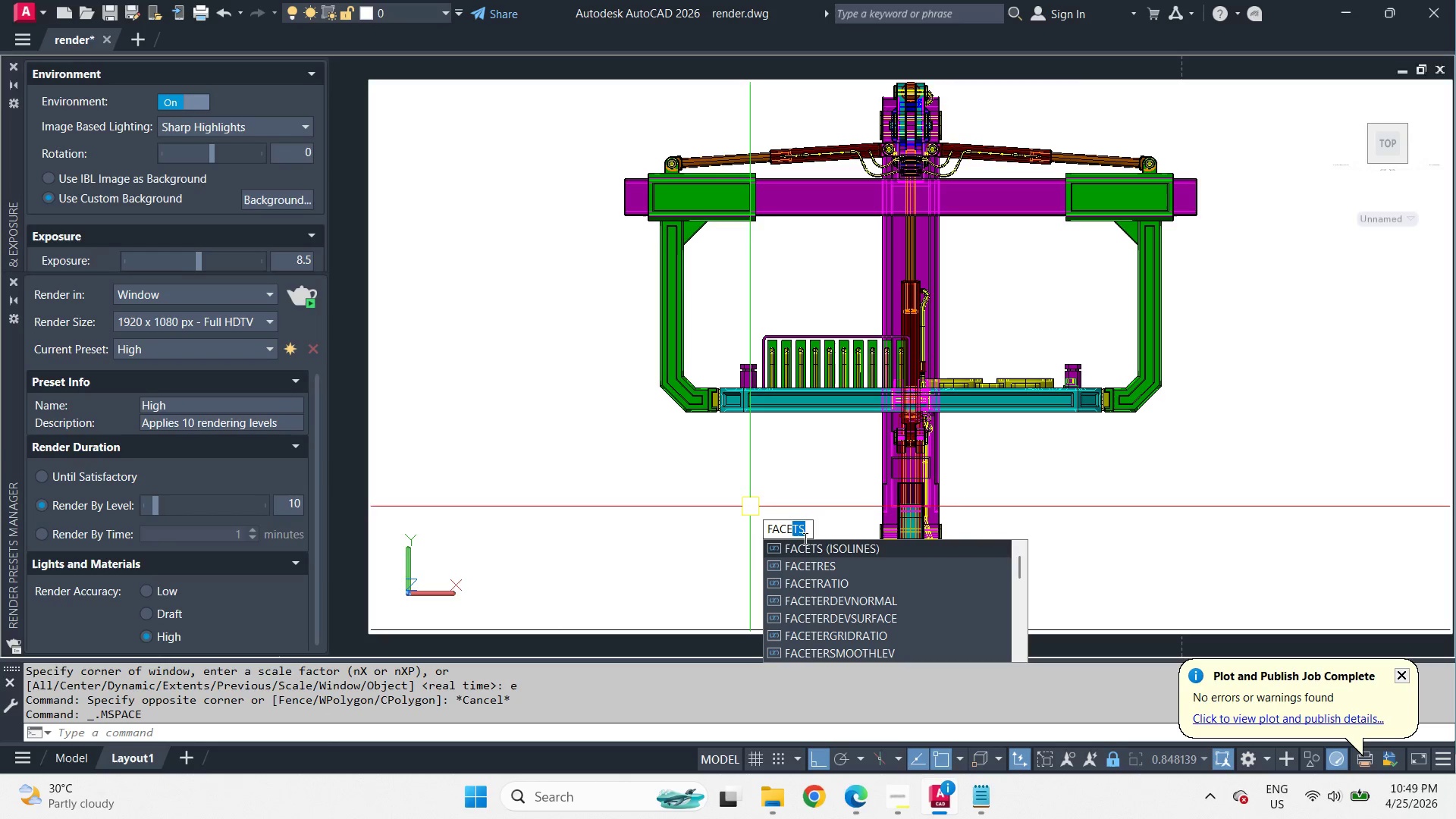 
left_click([822, 568])
 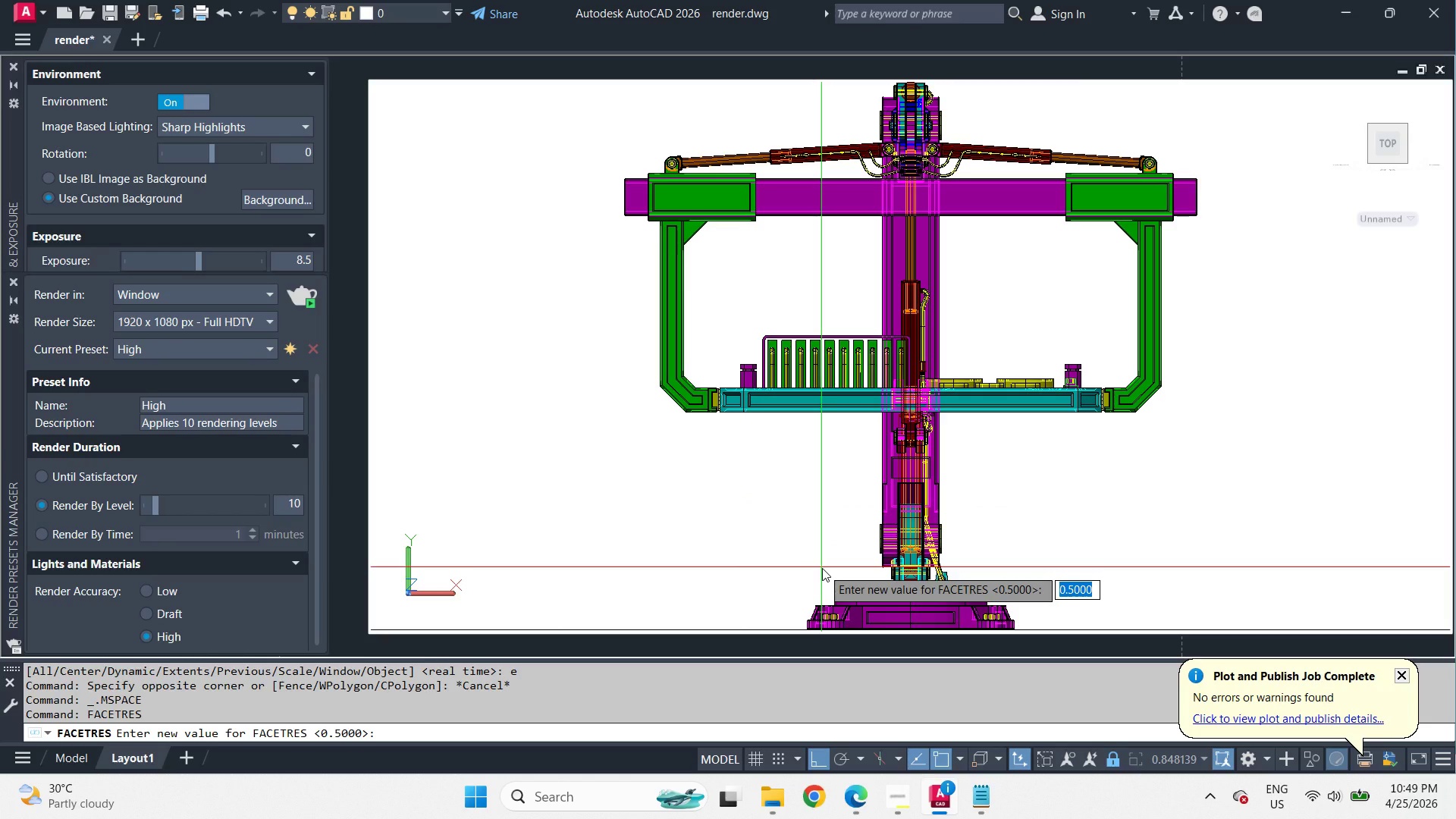 
type(10 re )
 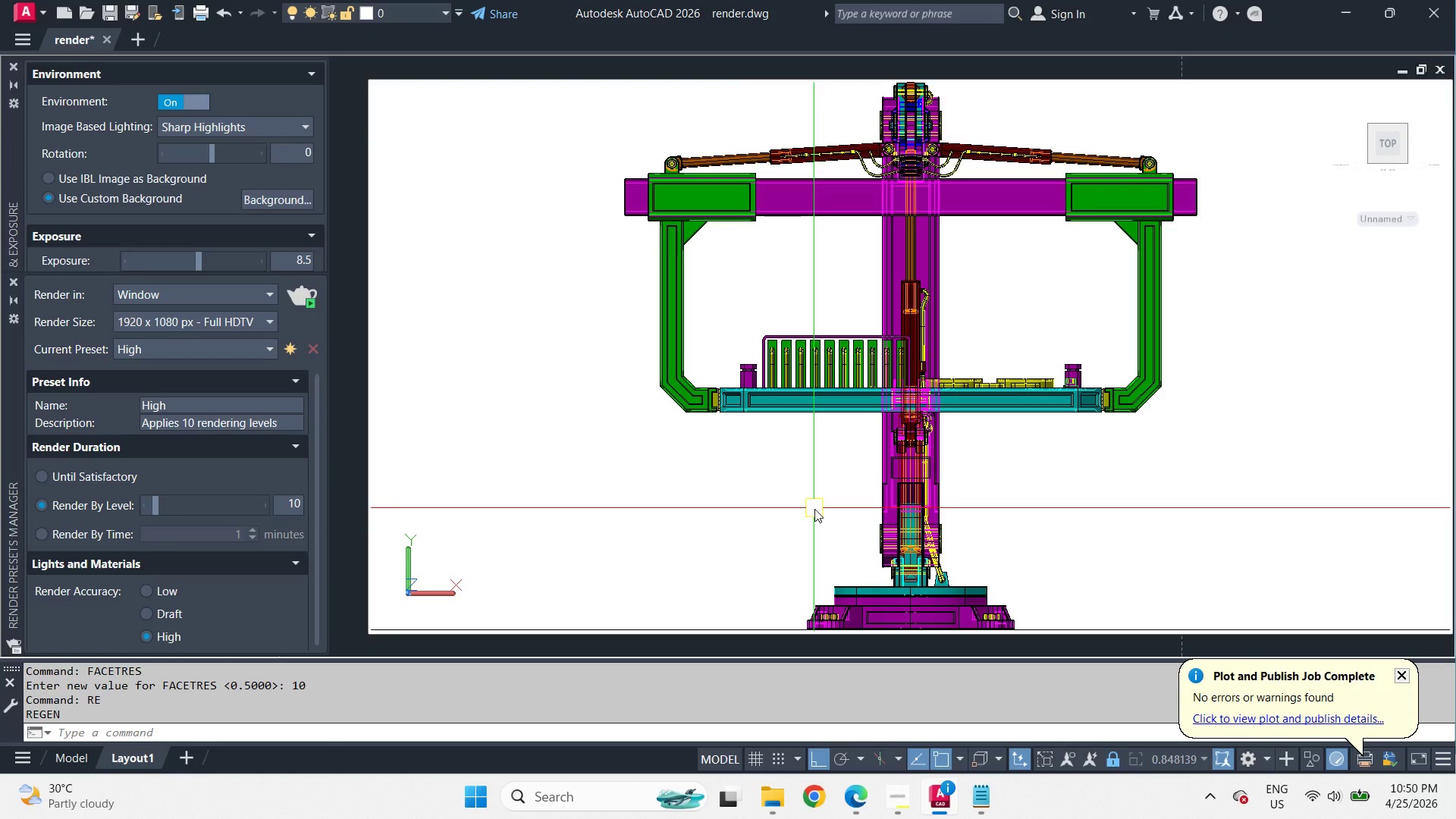 
wait(5.26)
 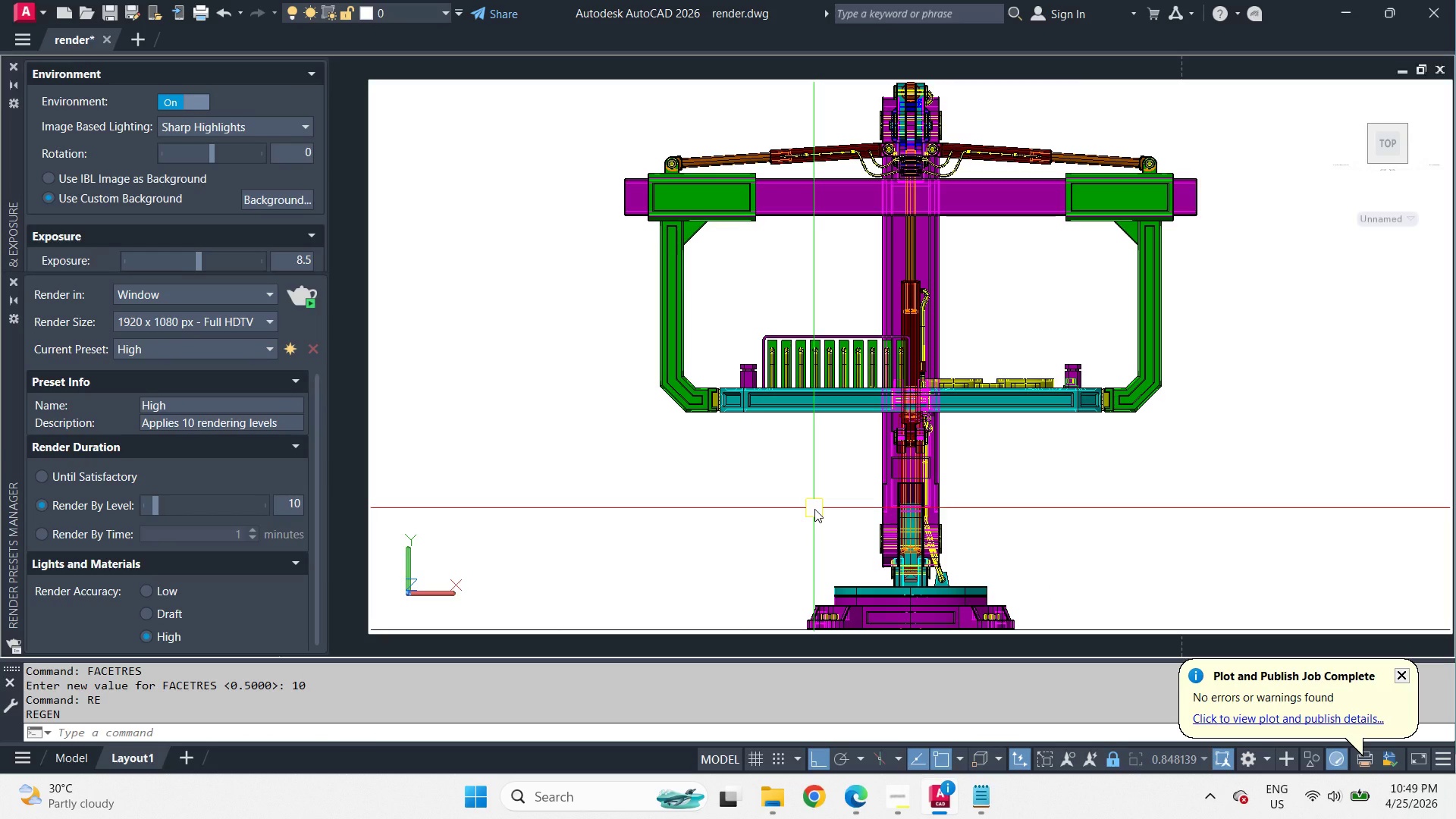 
type(rr )
 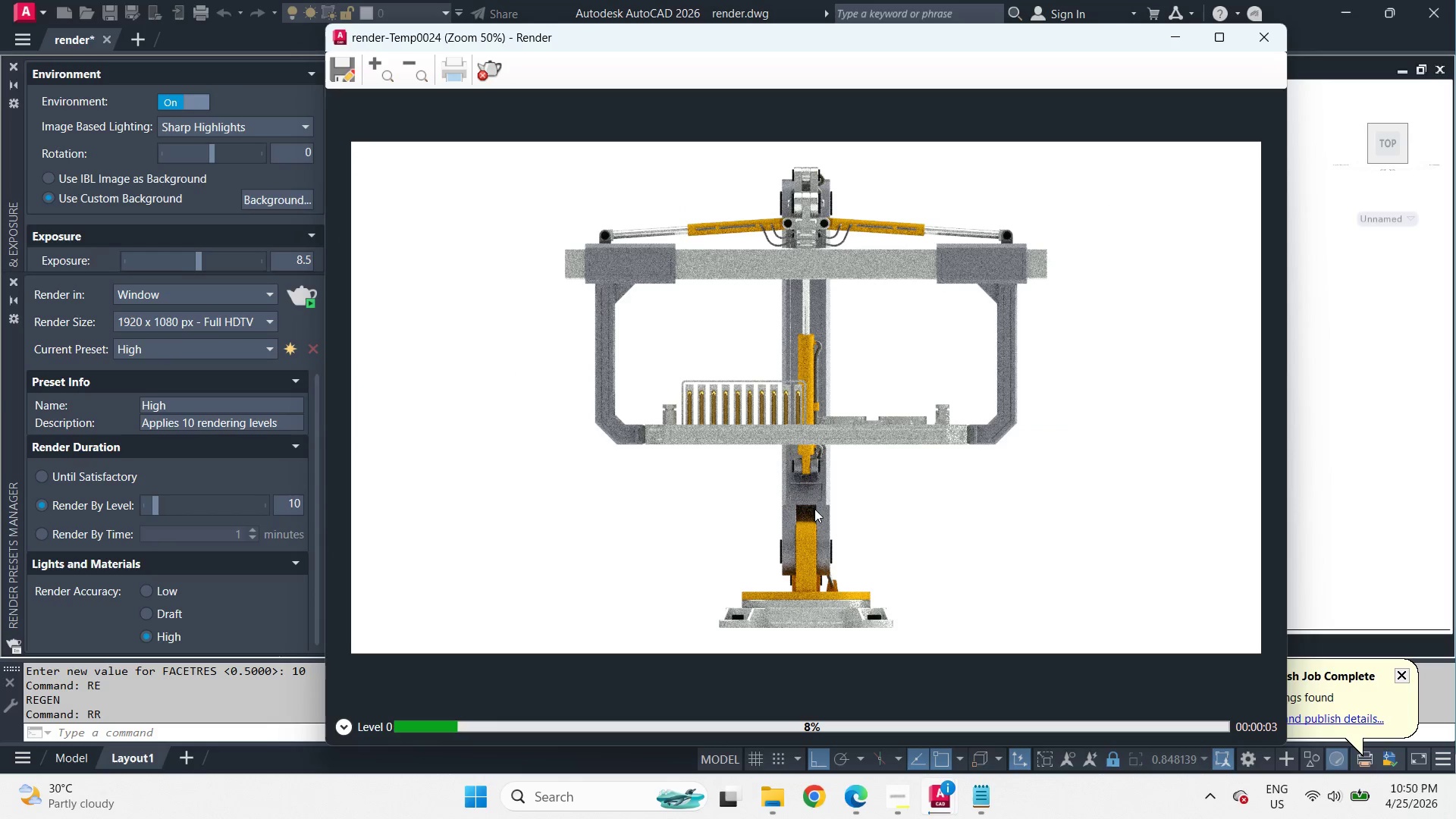 
wait(6.95)
 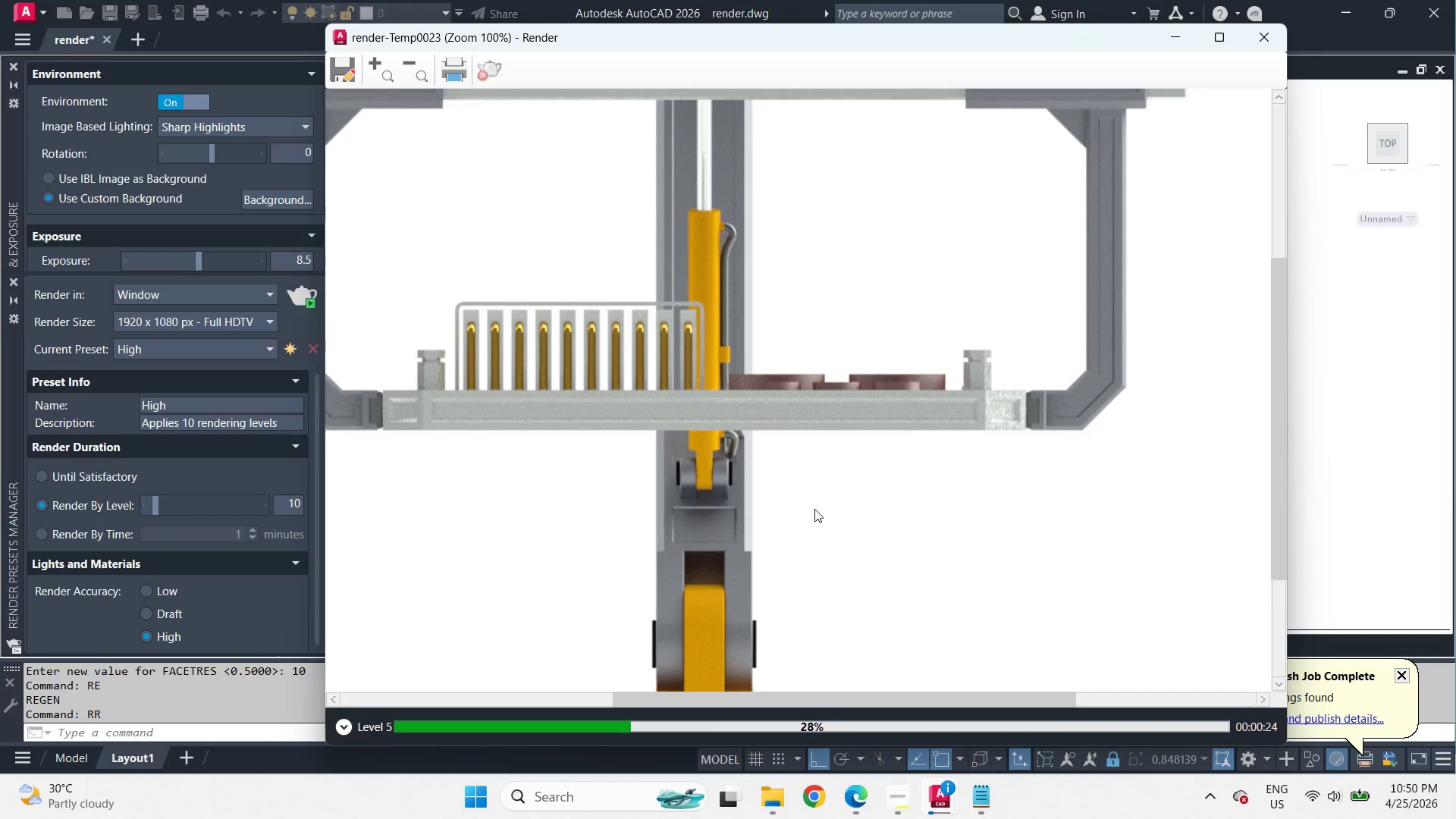 
scroll: coordinate [761, 465], scroll_direction: up, amount: 1.0
 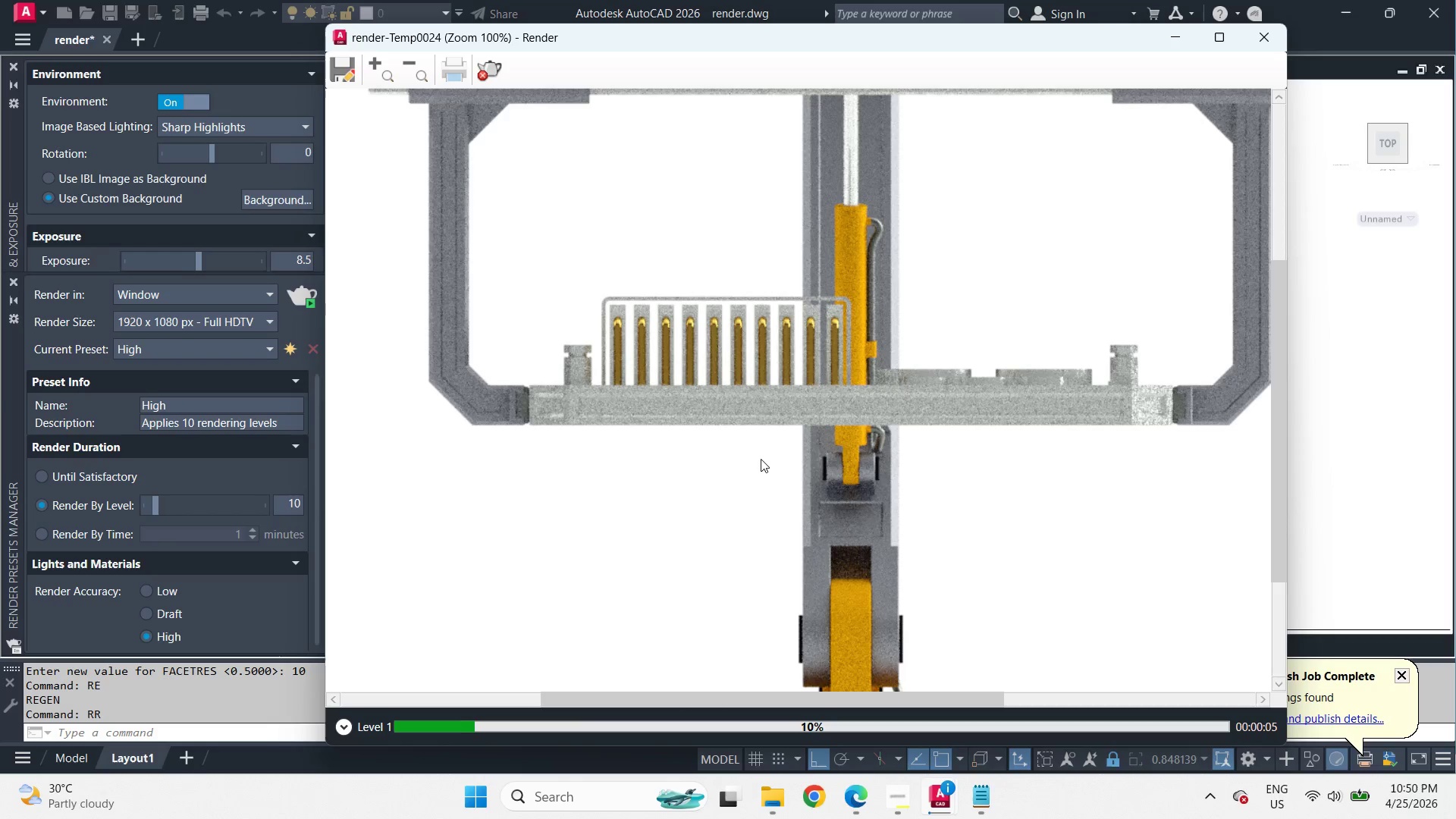 
scroll: coordinate [761, 459], scroll_direction: down, amount: 1.0
 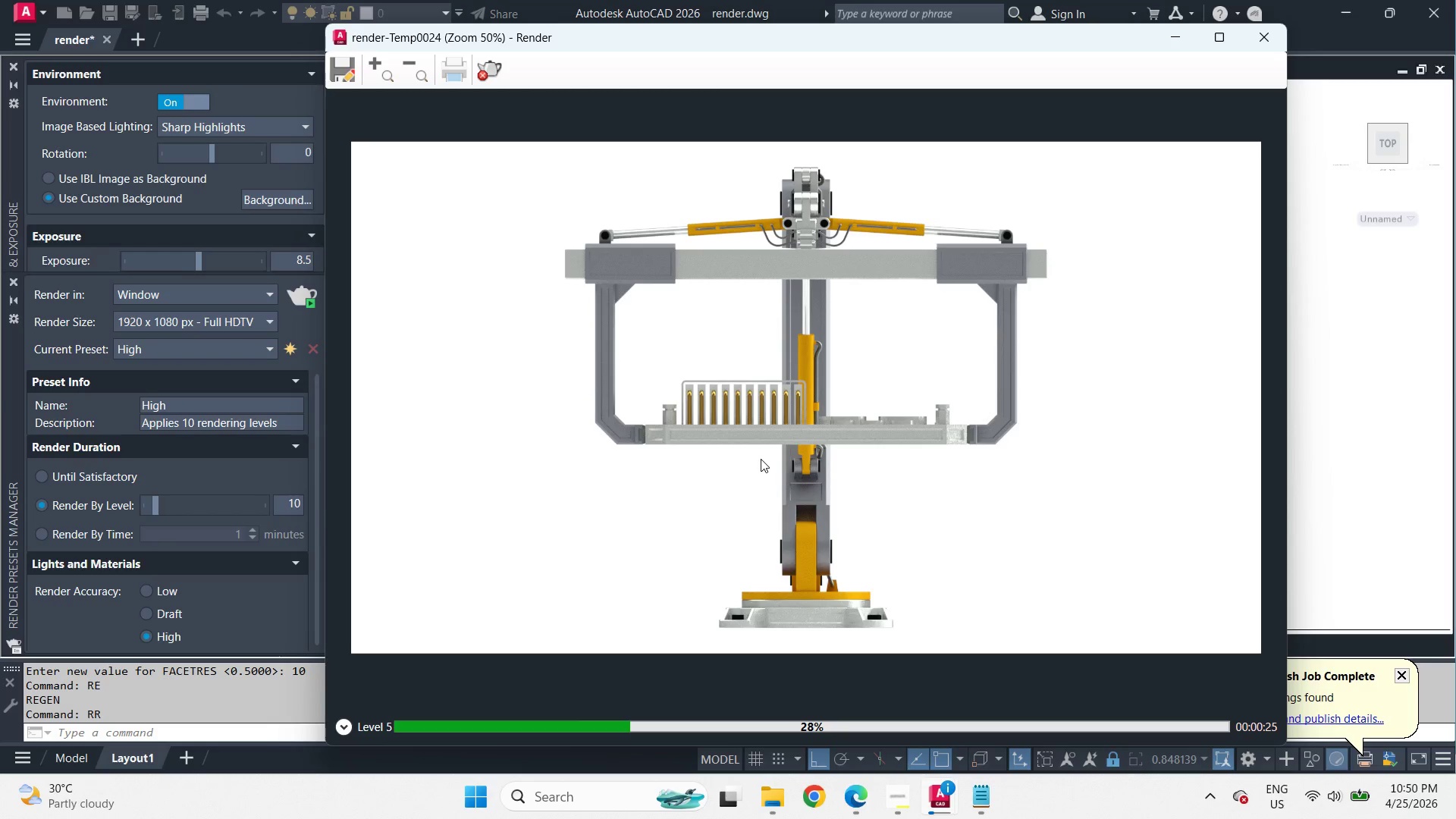 
wait(22.62)
 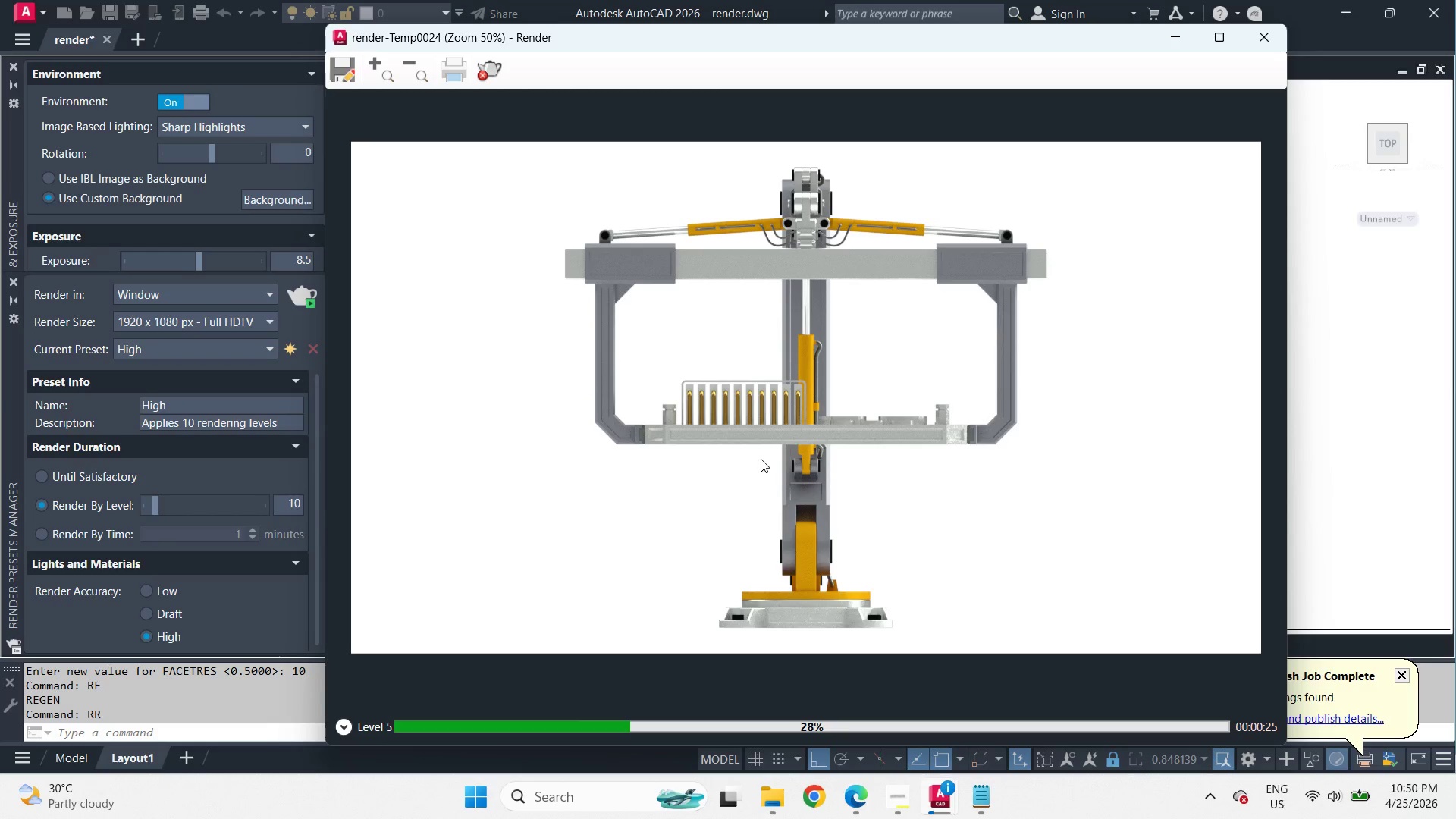 
left_click([900, 796])